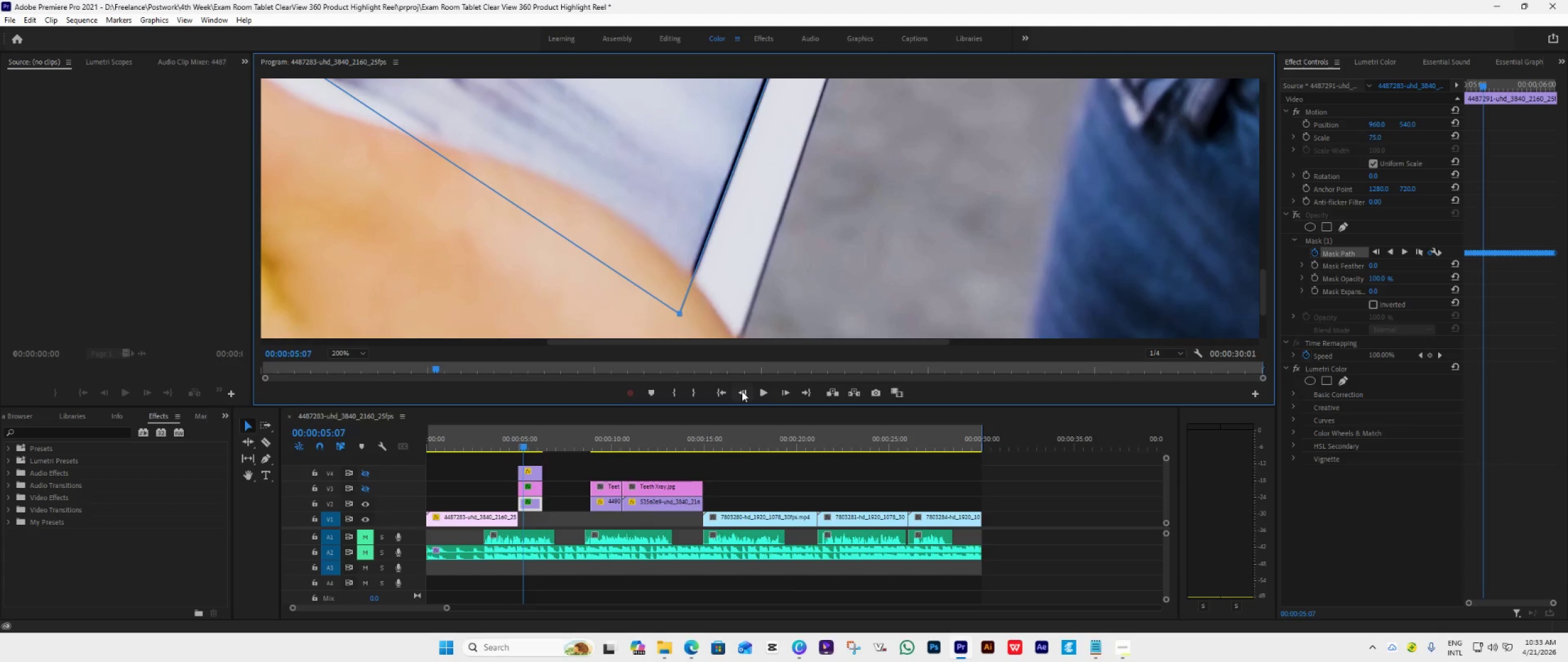 
left_click([742, 391])
 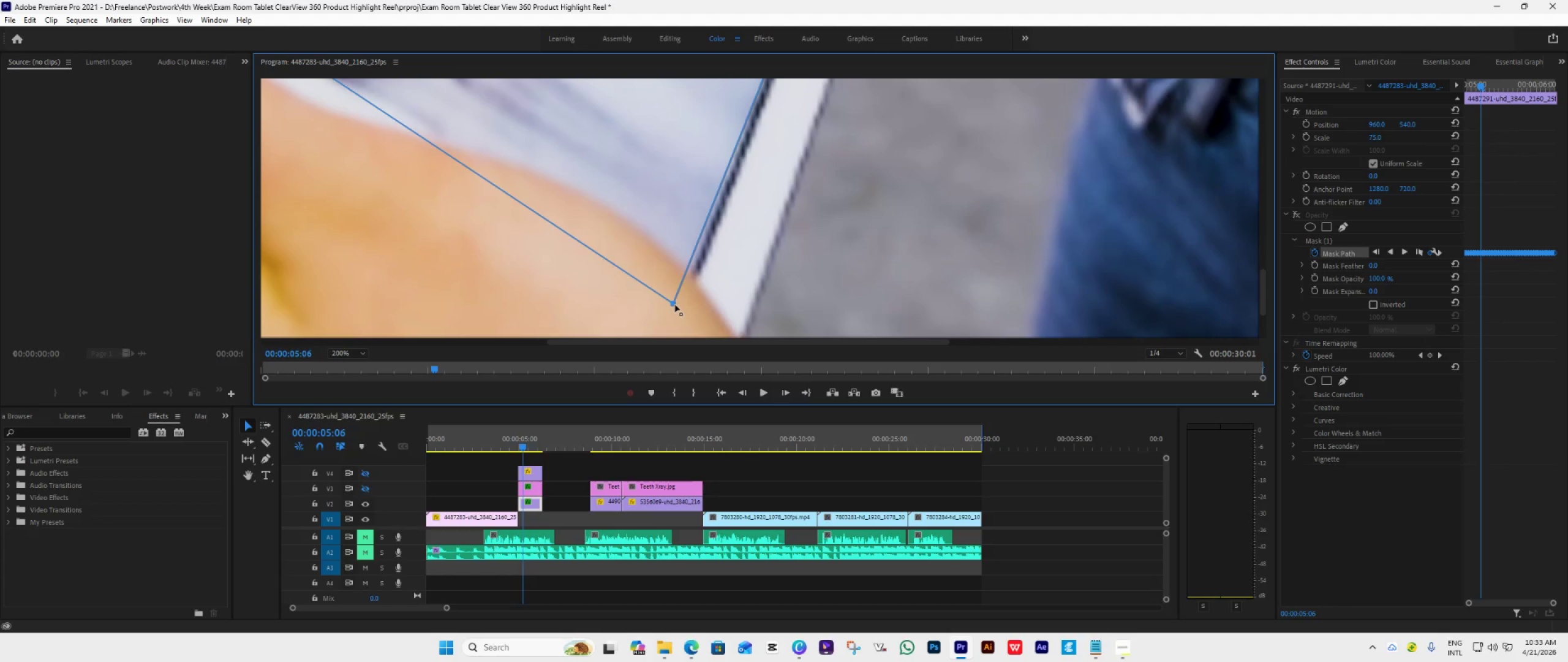 
left_click_drag(start_coordinate=[675, 305], to_coordinate=[684, 311])
 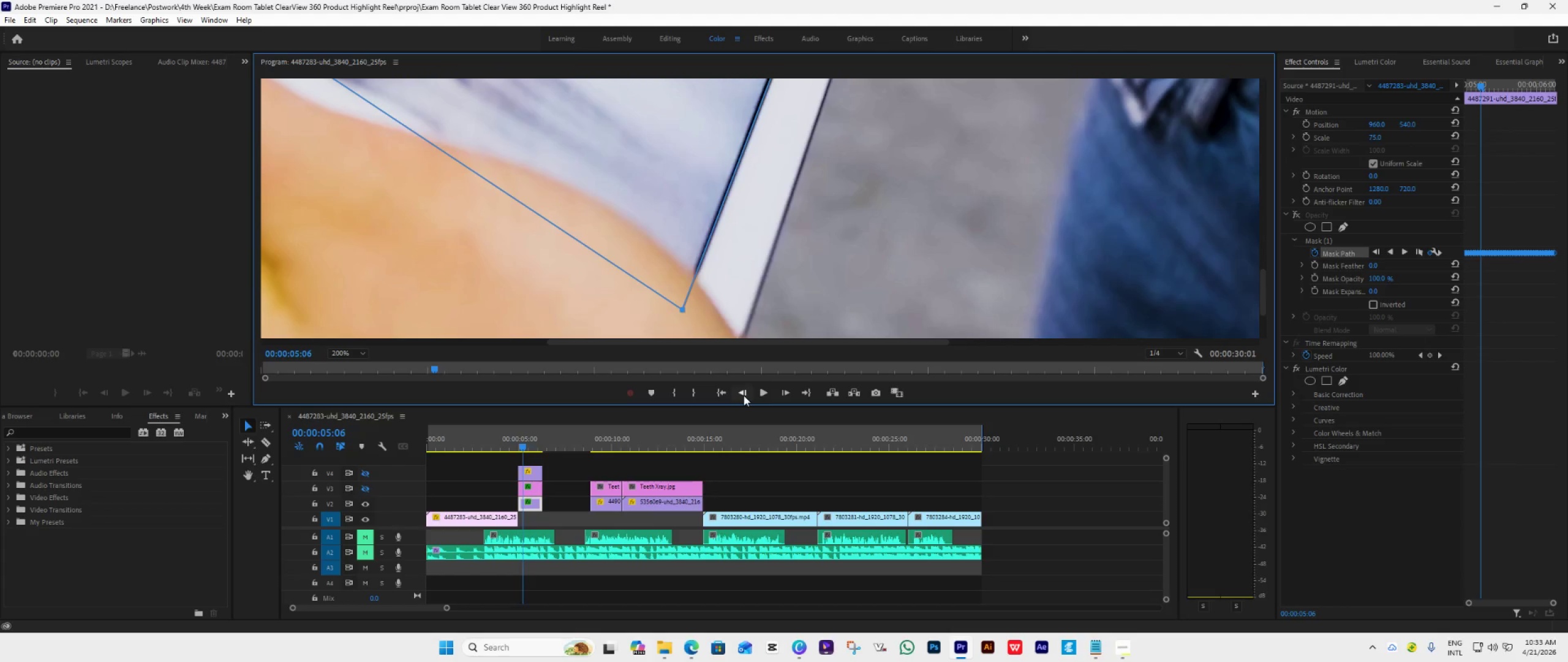 
left_click([744, 395])
 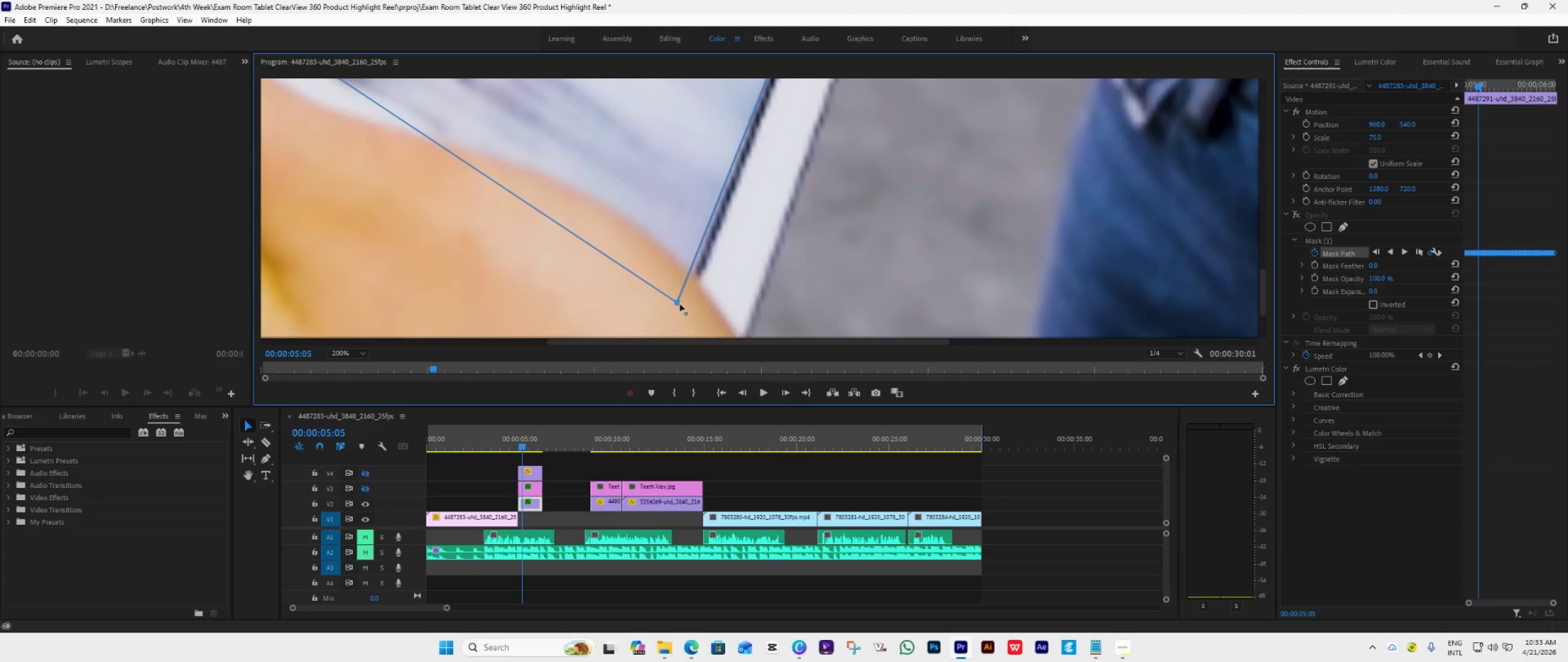 
left_click_drag(start_coordinate=[679, 303], to_coordinate=[688, 310])
 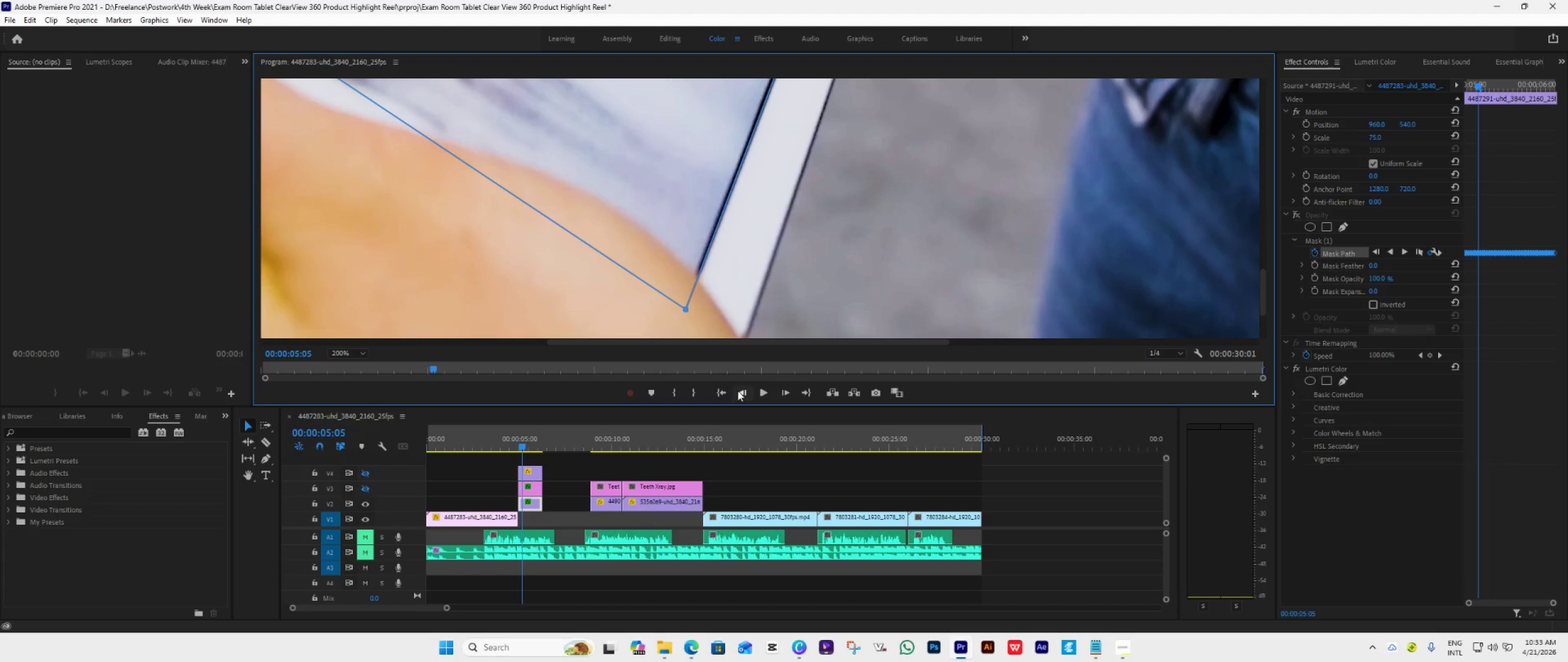 
left_click([738, 390])
 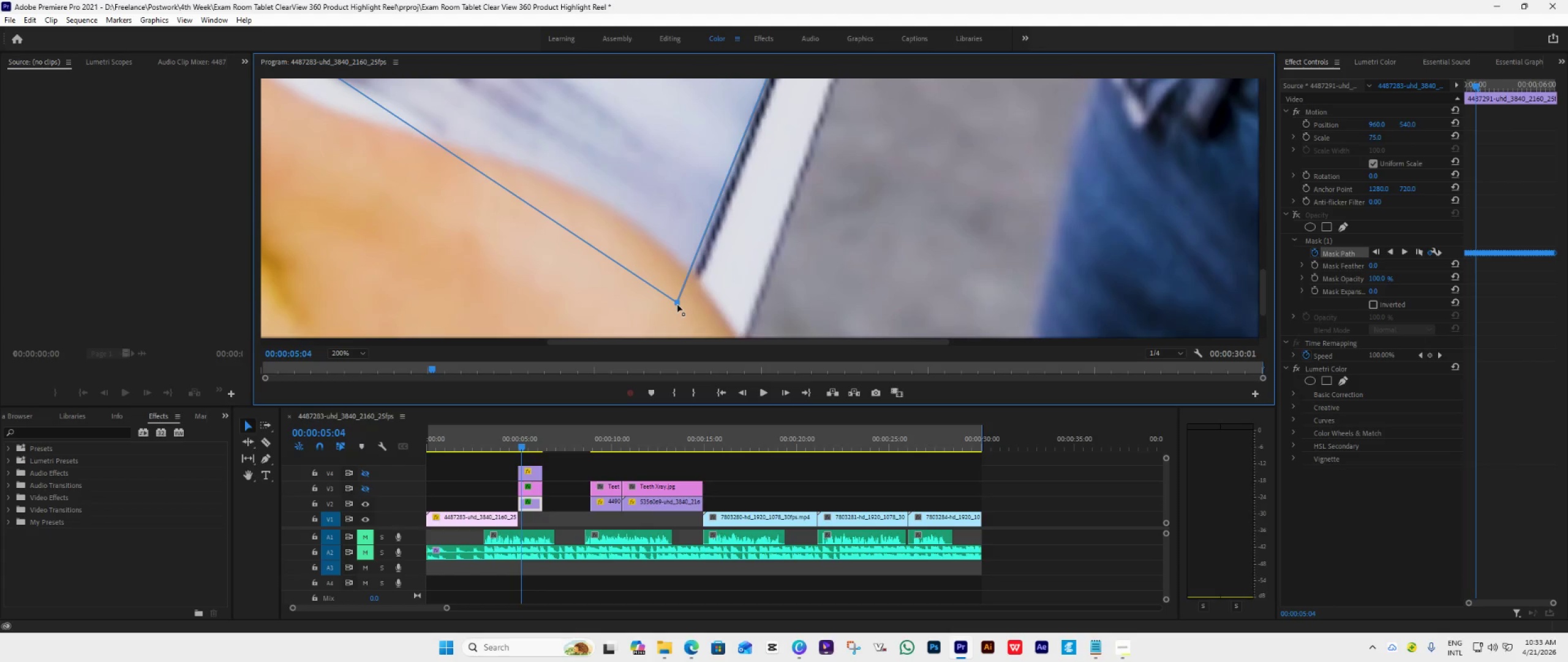 
left_click_drag(start_coordinate=[677, 305], to_coordinate=[686, 311])
 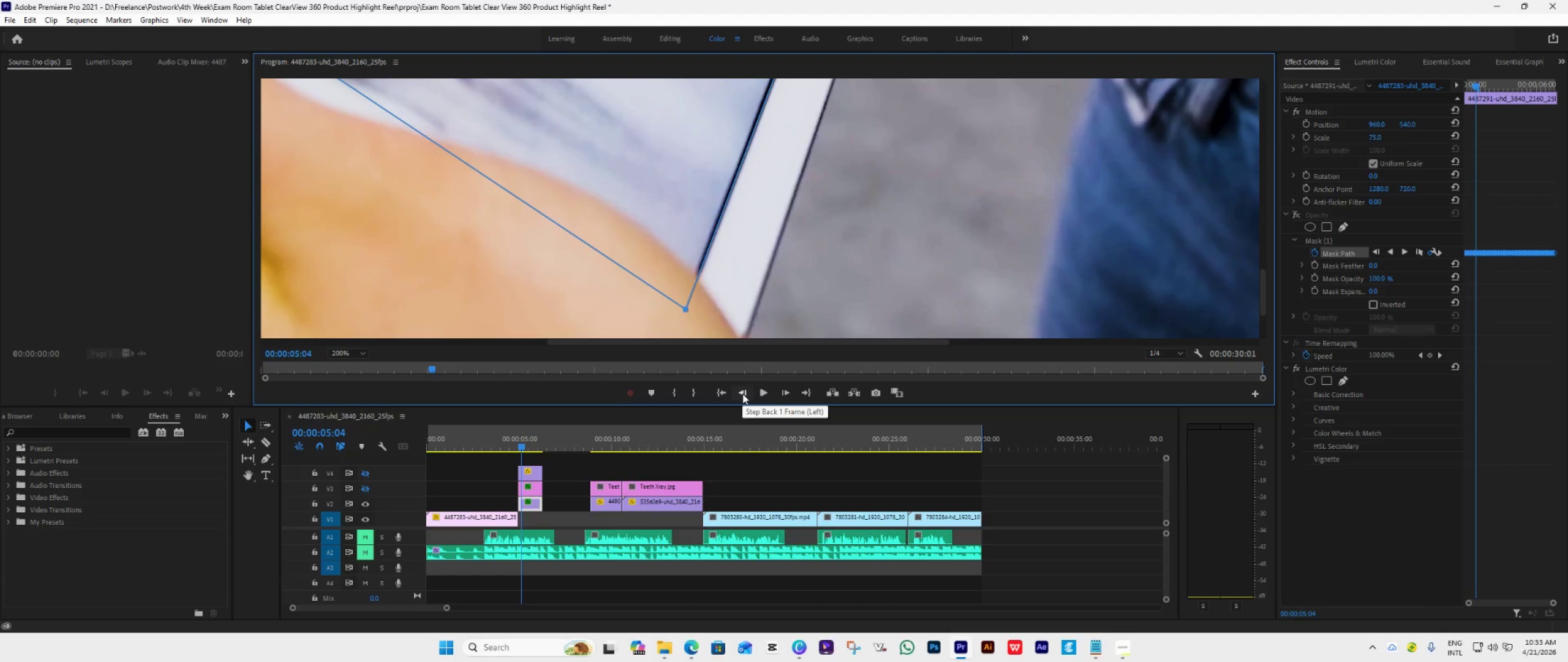 
wait(7.92)
 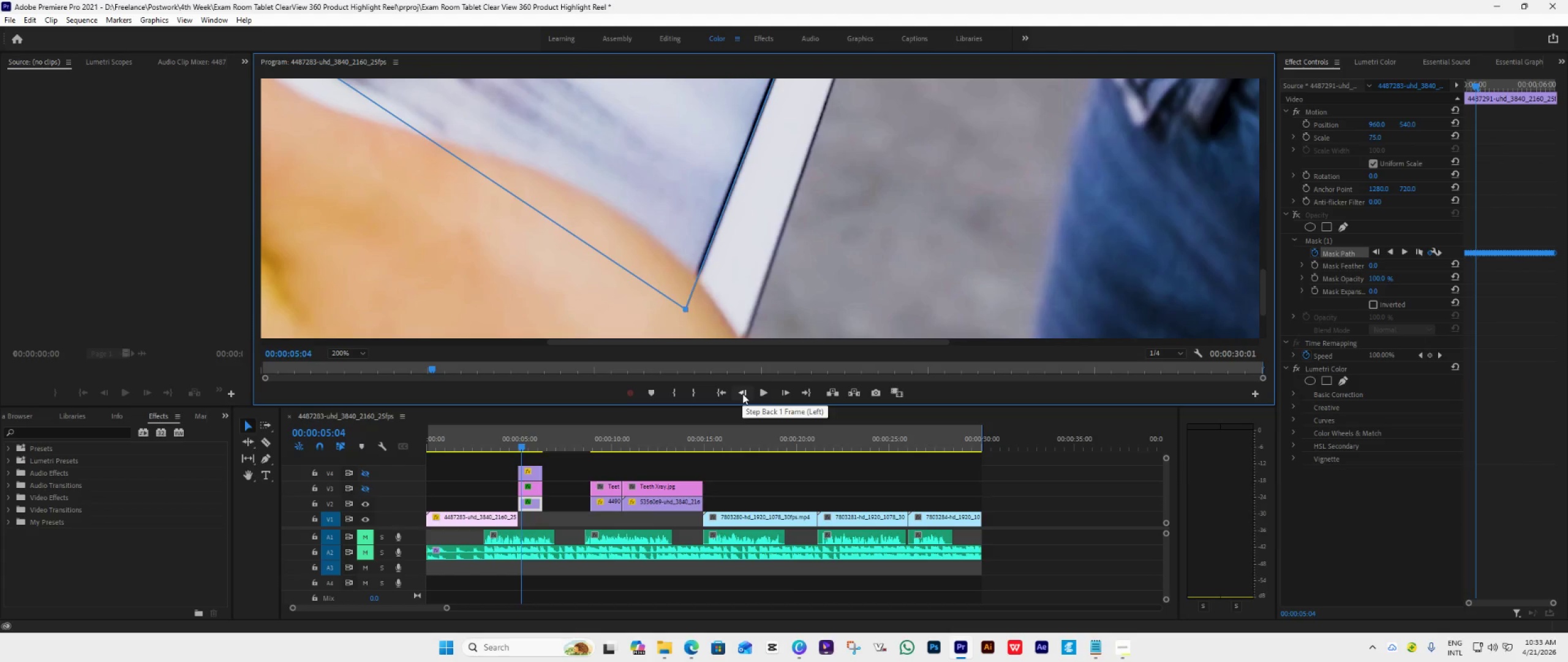 
left_click([745, 392])
 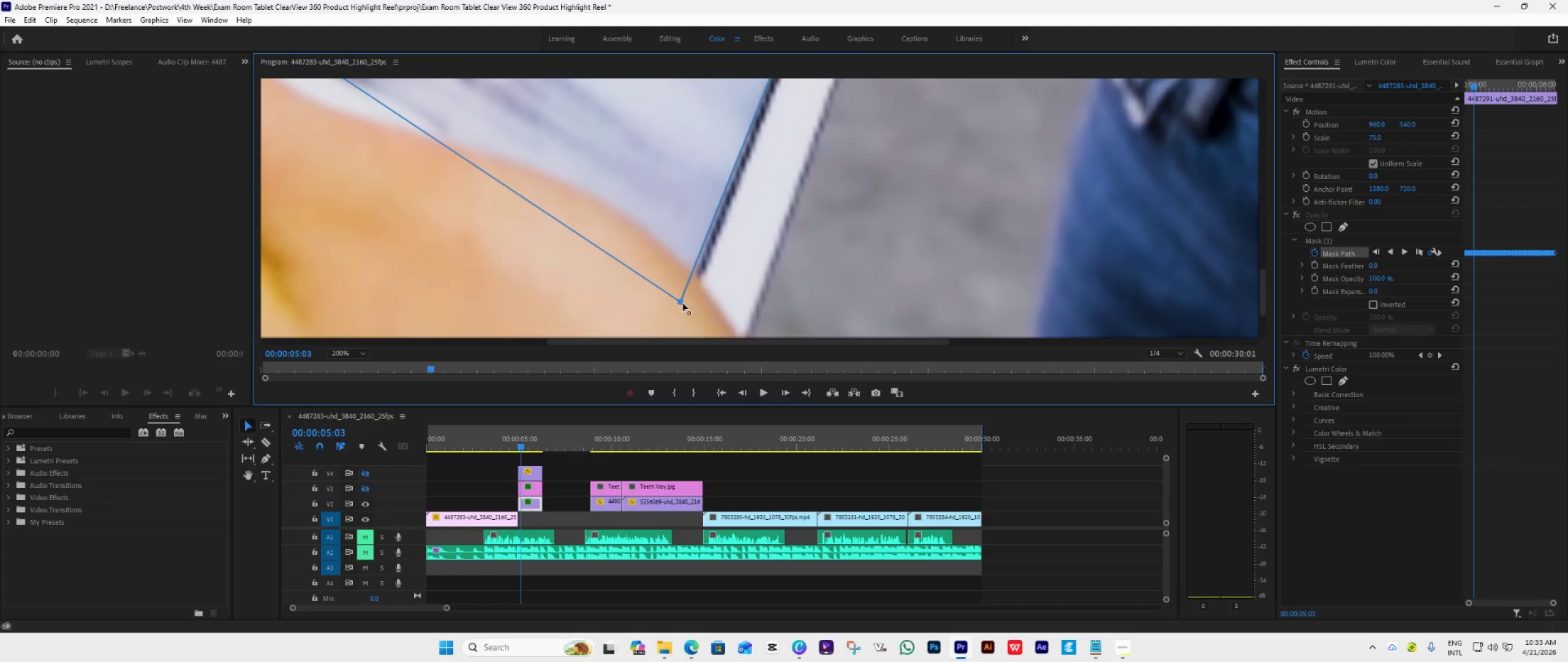 
left_click_drag(start_coordinate=[681, 303], to_coordinate=[688, 311])
 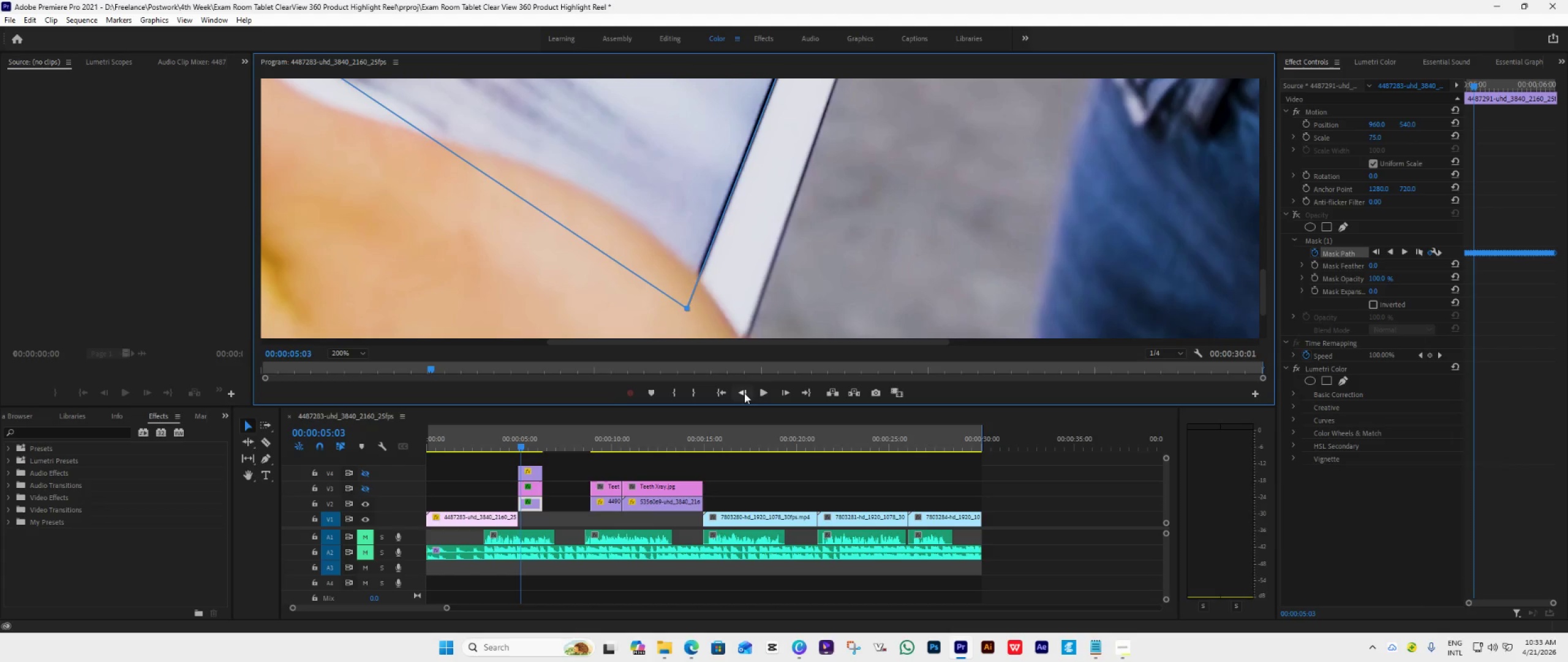 
left_click([745, 392])
 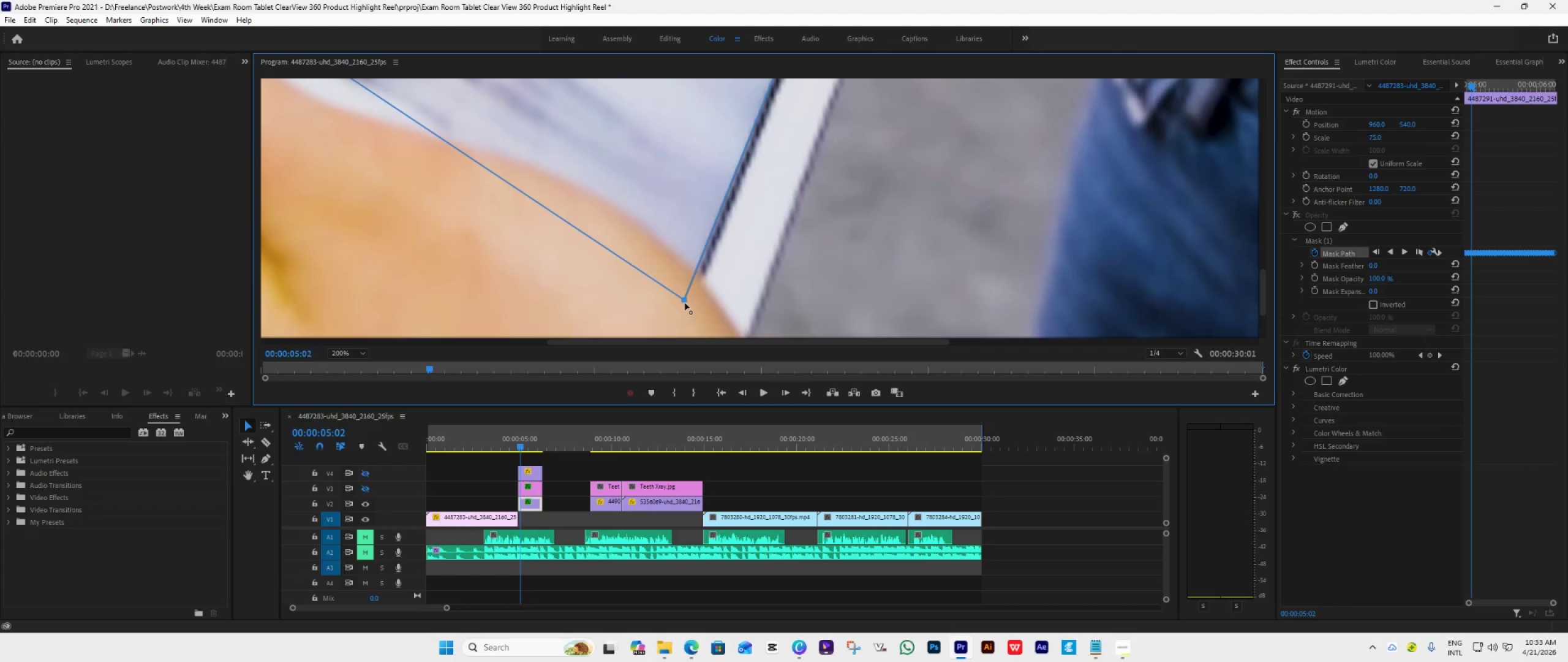 
left_click_drag(start_coordinate=[685, 303], to_coordinate=[690, 313])
 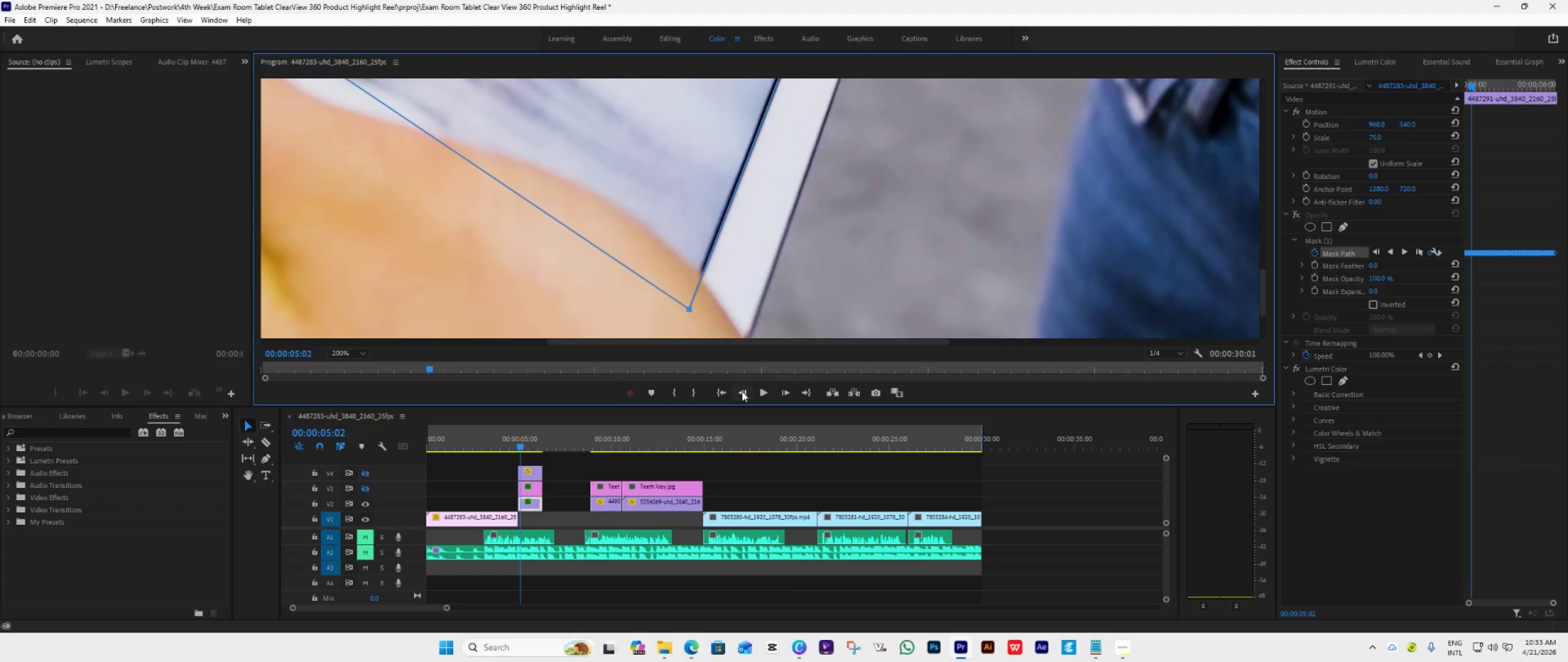 
left_click([742, 391])
 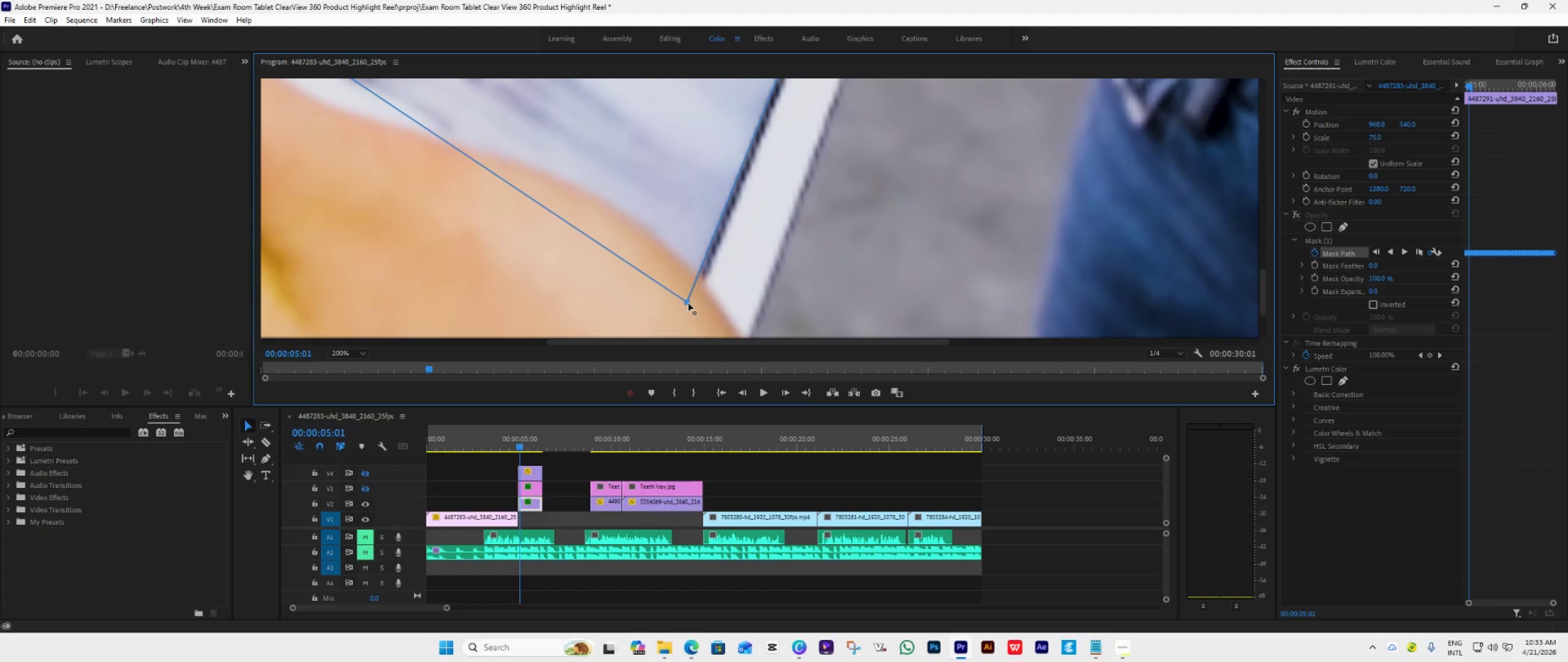 
left_click_drag(start_coordinate=[688, 303], to_coordinate=[693, 310])
 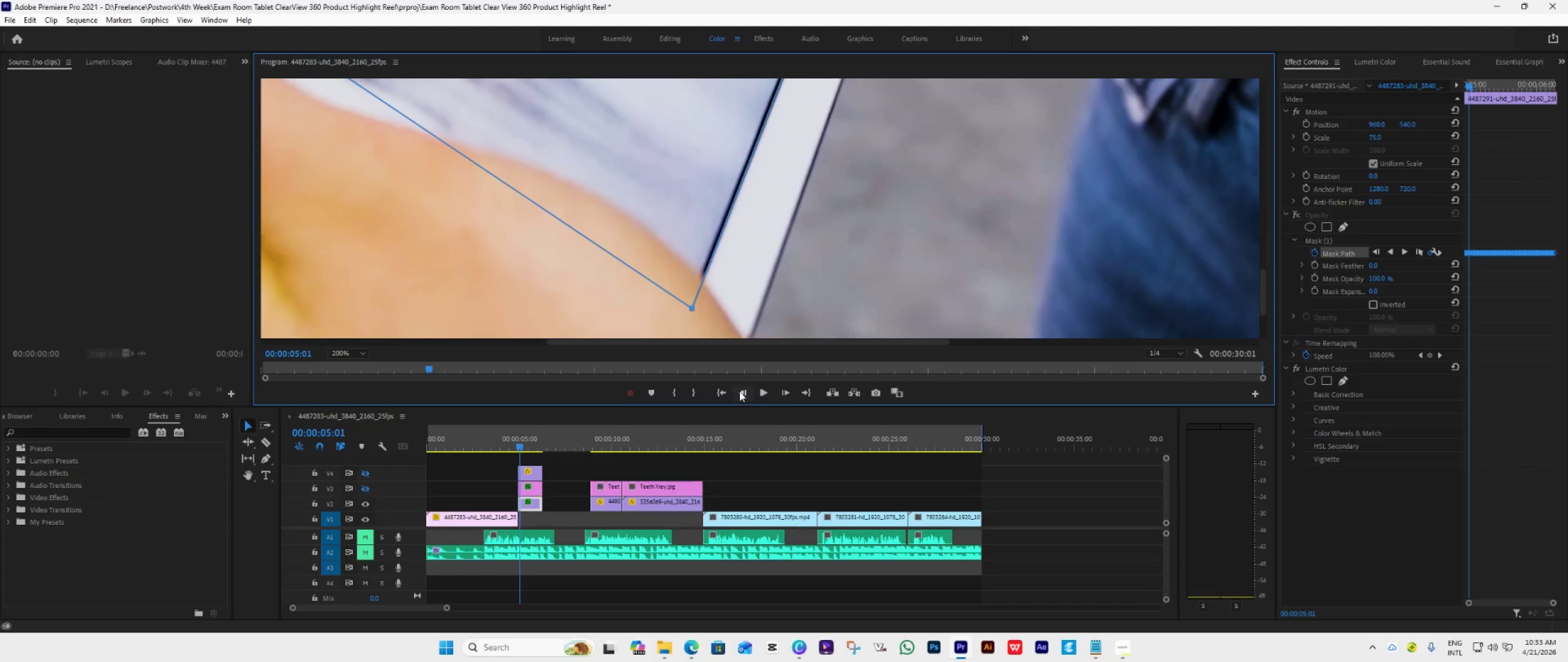 
left_click([741, 392])
 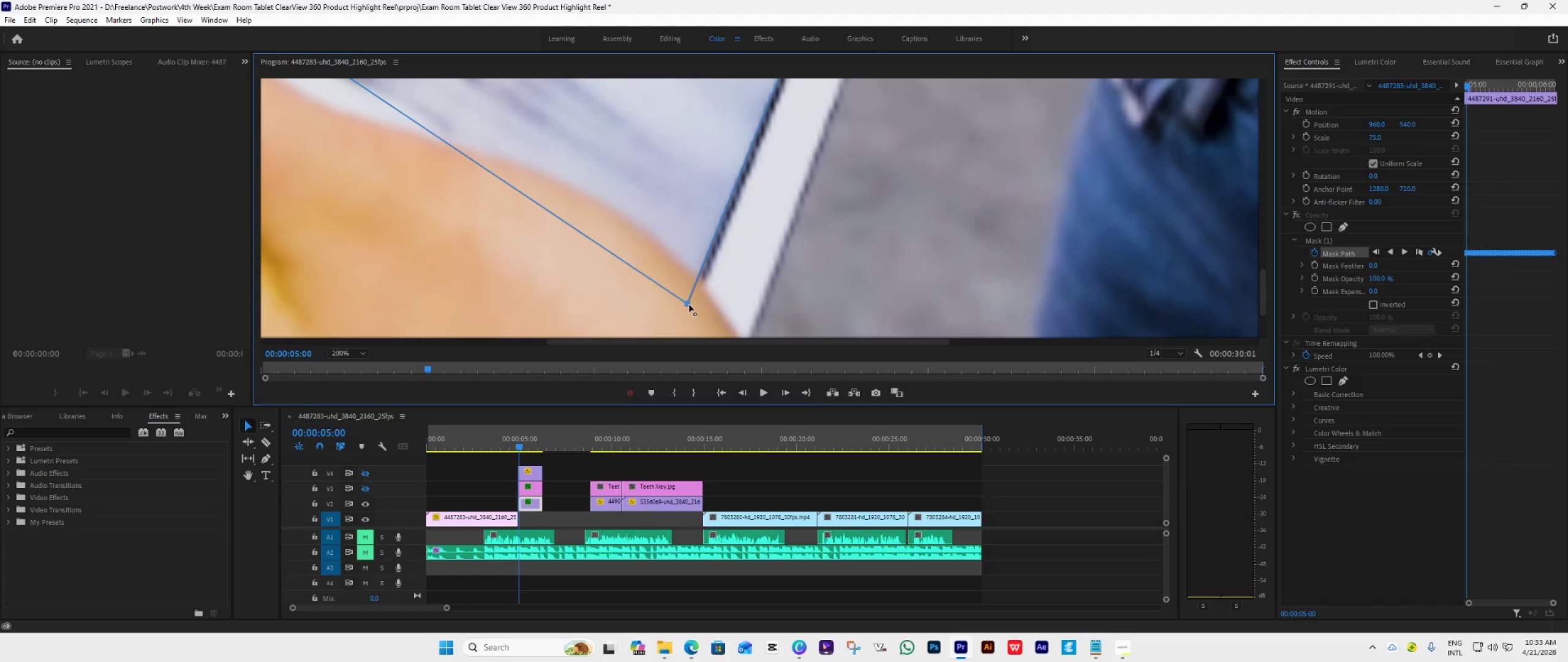 
left_click_drag(start_coordinate=[689, 305], to_coordinate=[693, 310])
 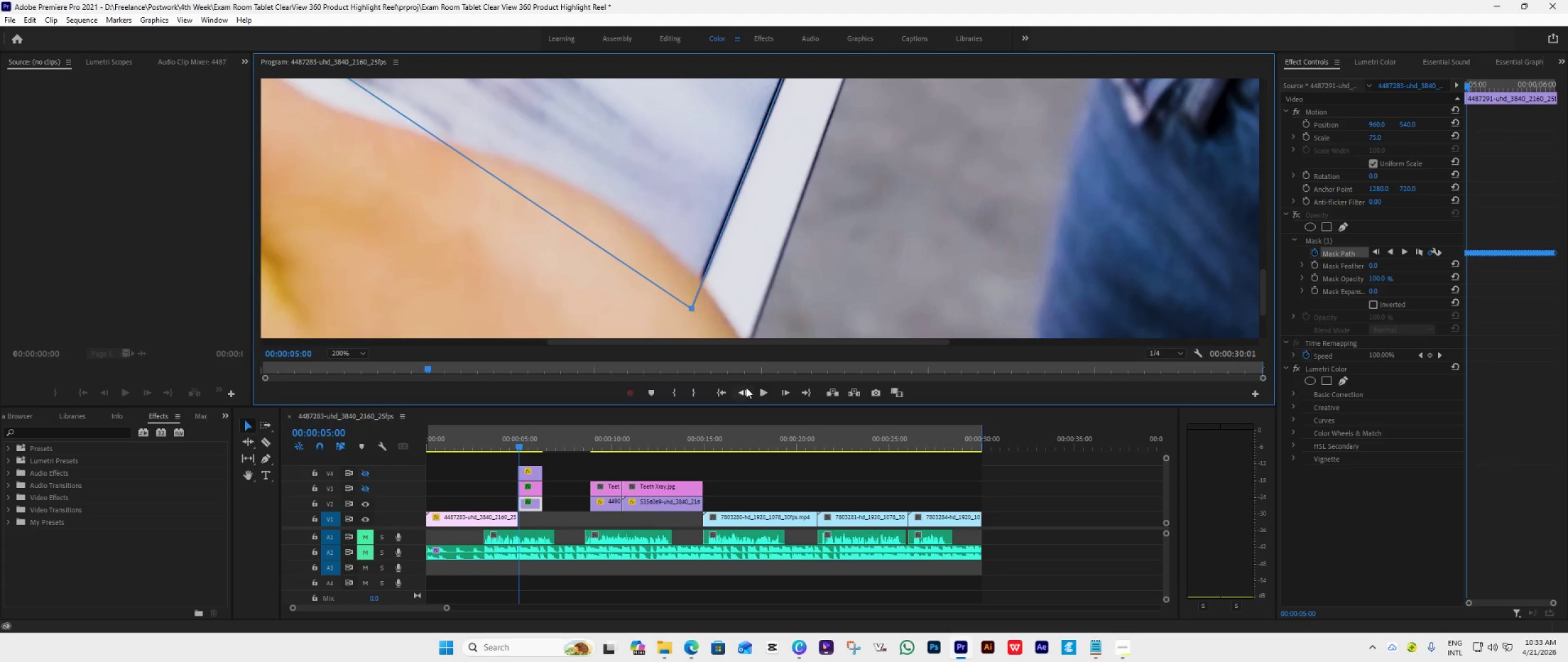 
left_click([744, 392])
 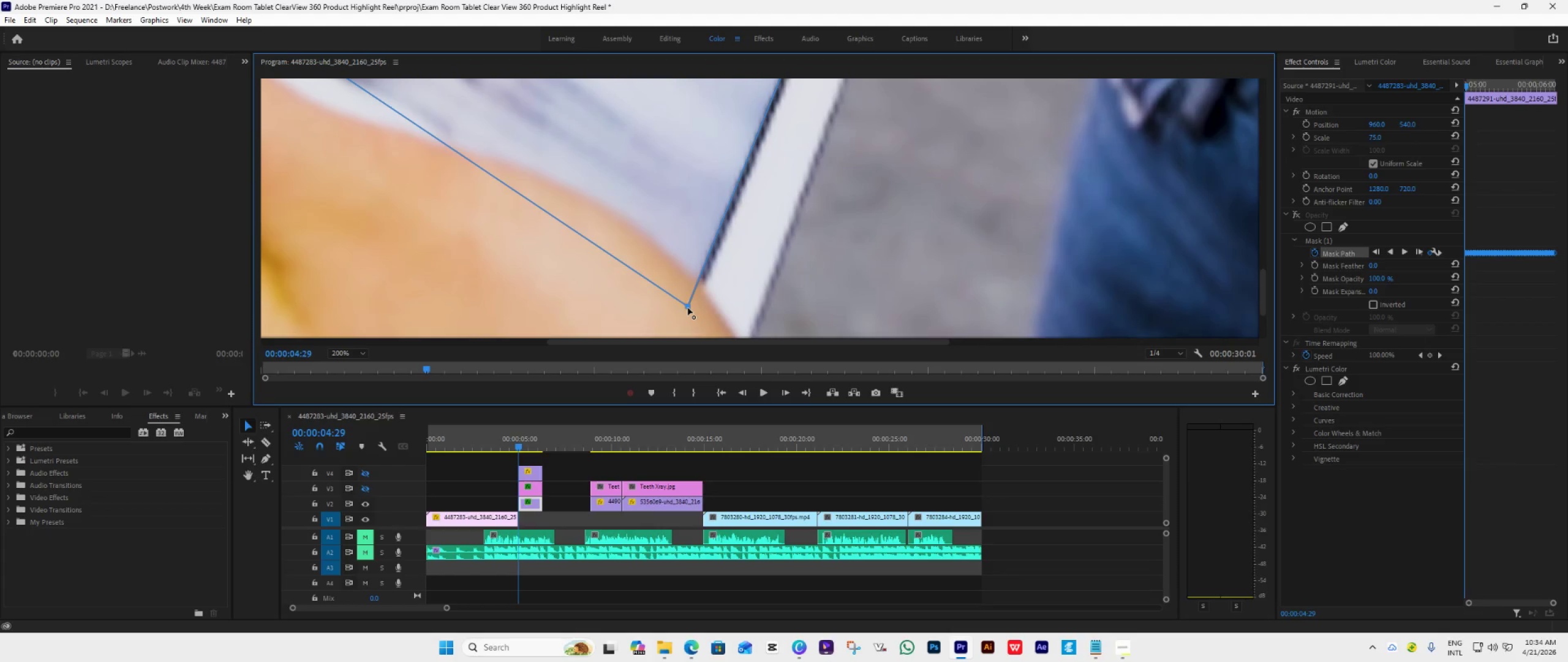 
left_click_drag(start_coordinate=[688, 308], to_coordinate=[693, 310])
 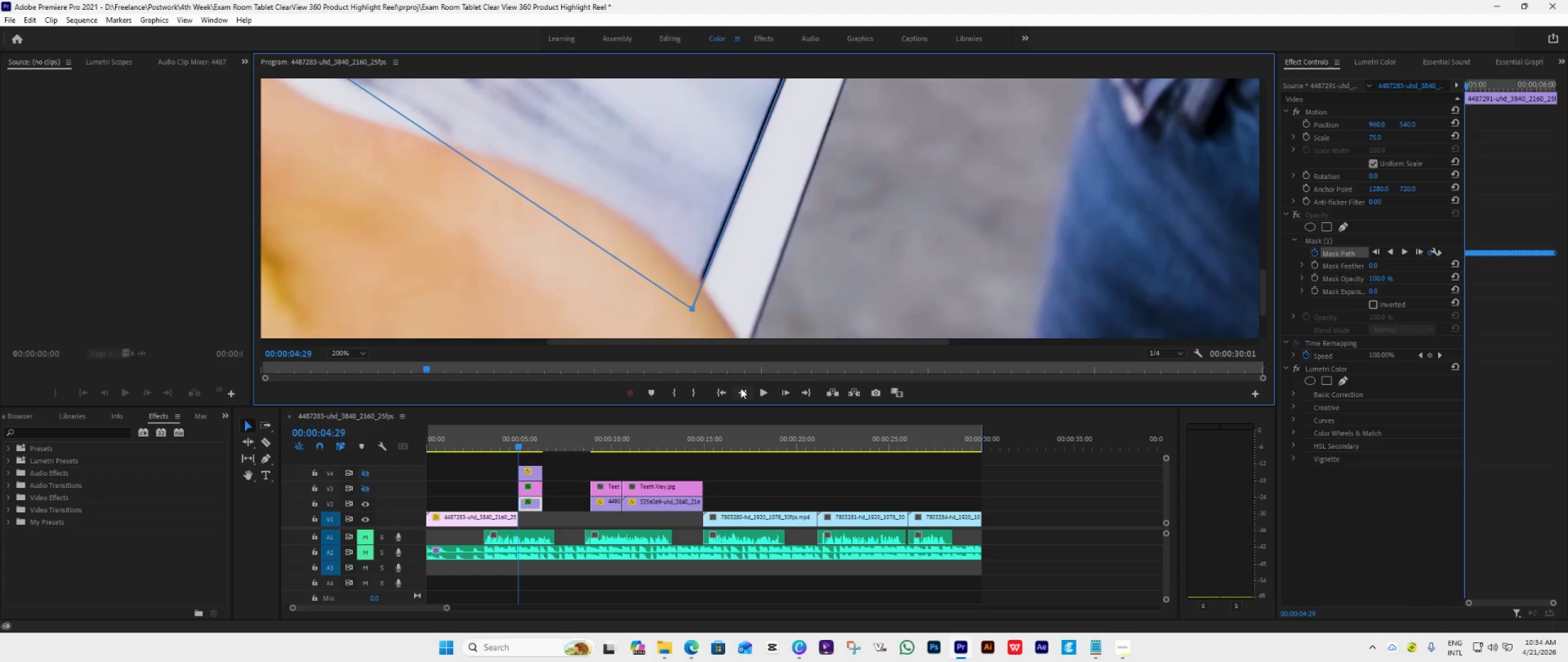 
left_click([741, 388])
 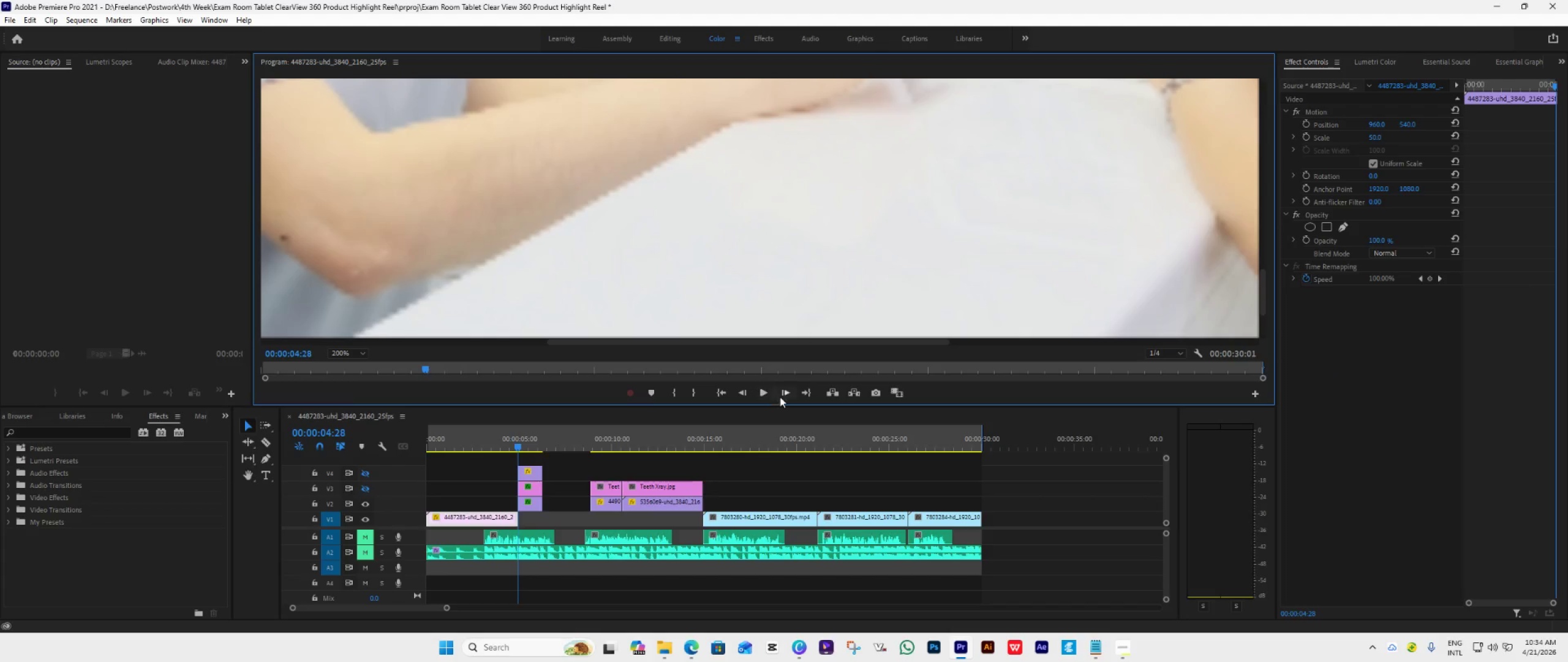 
left_click([788, 391])
 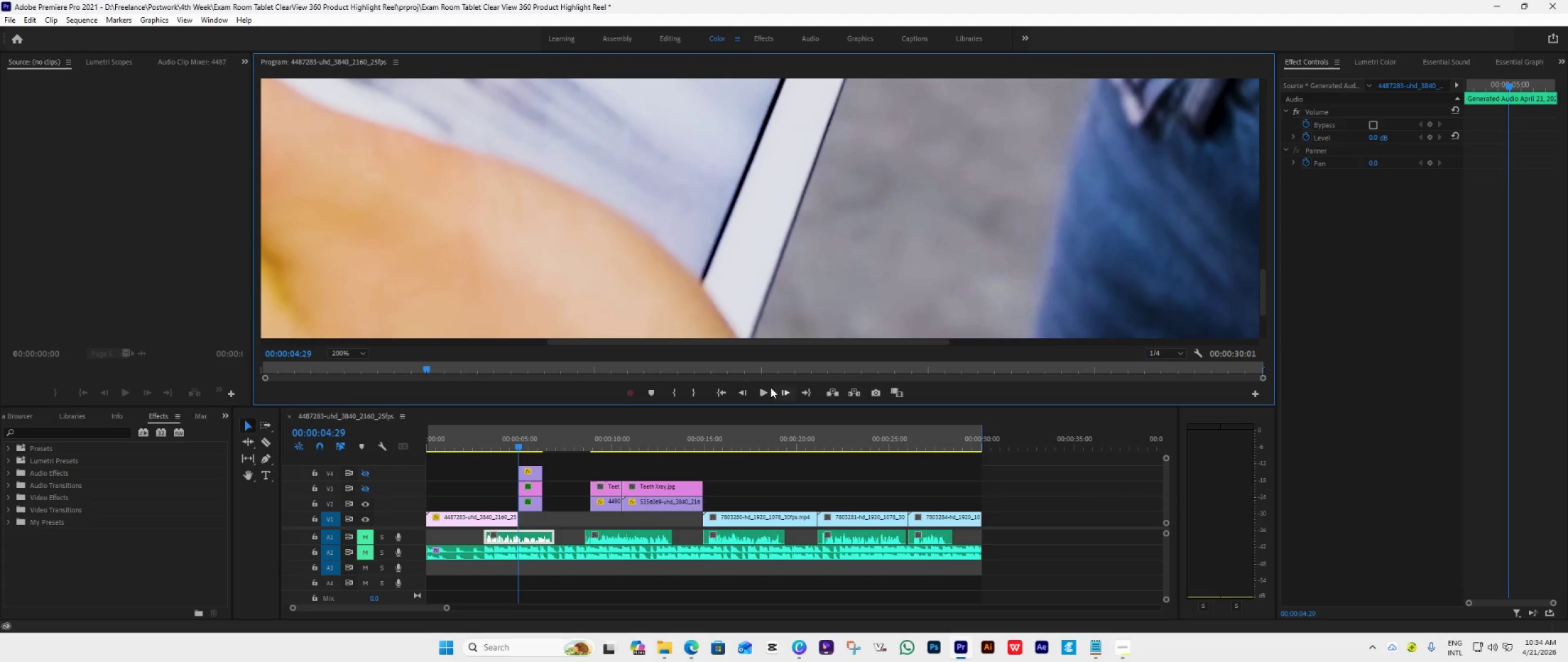 
wait(7.23)
 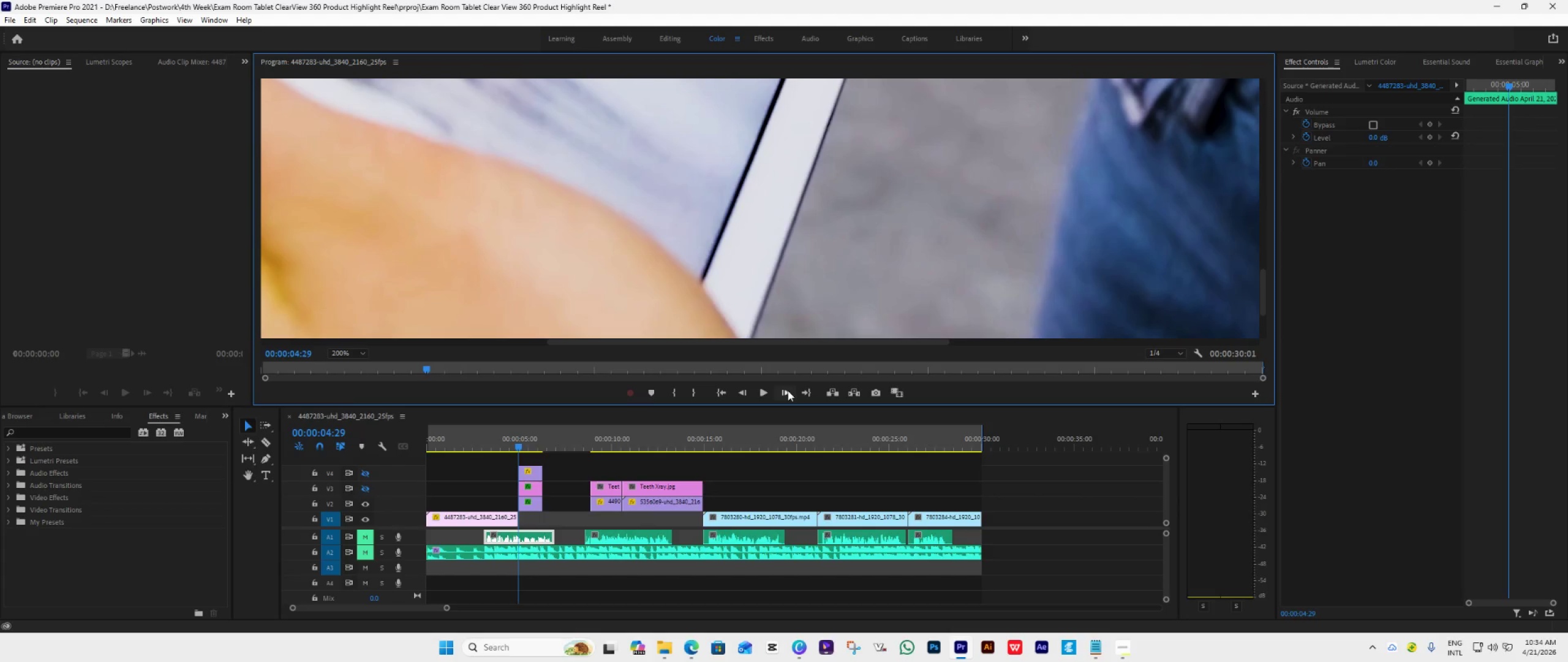 
left_click([530, 503])
 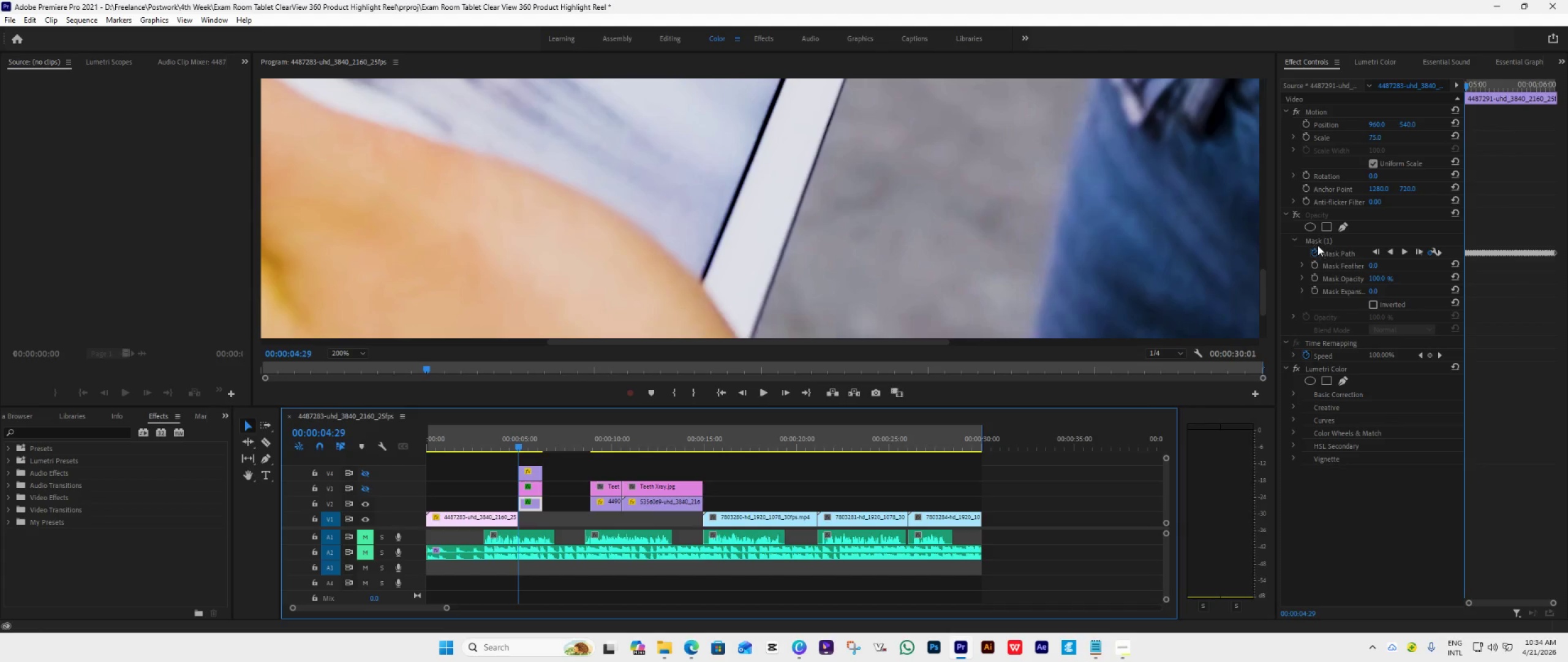 
left_click([1321, 242])
 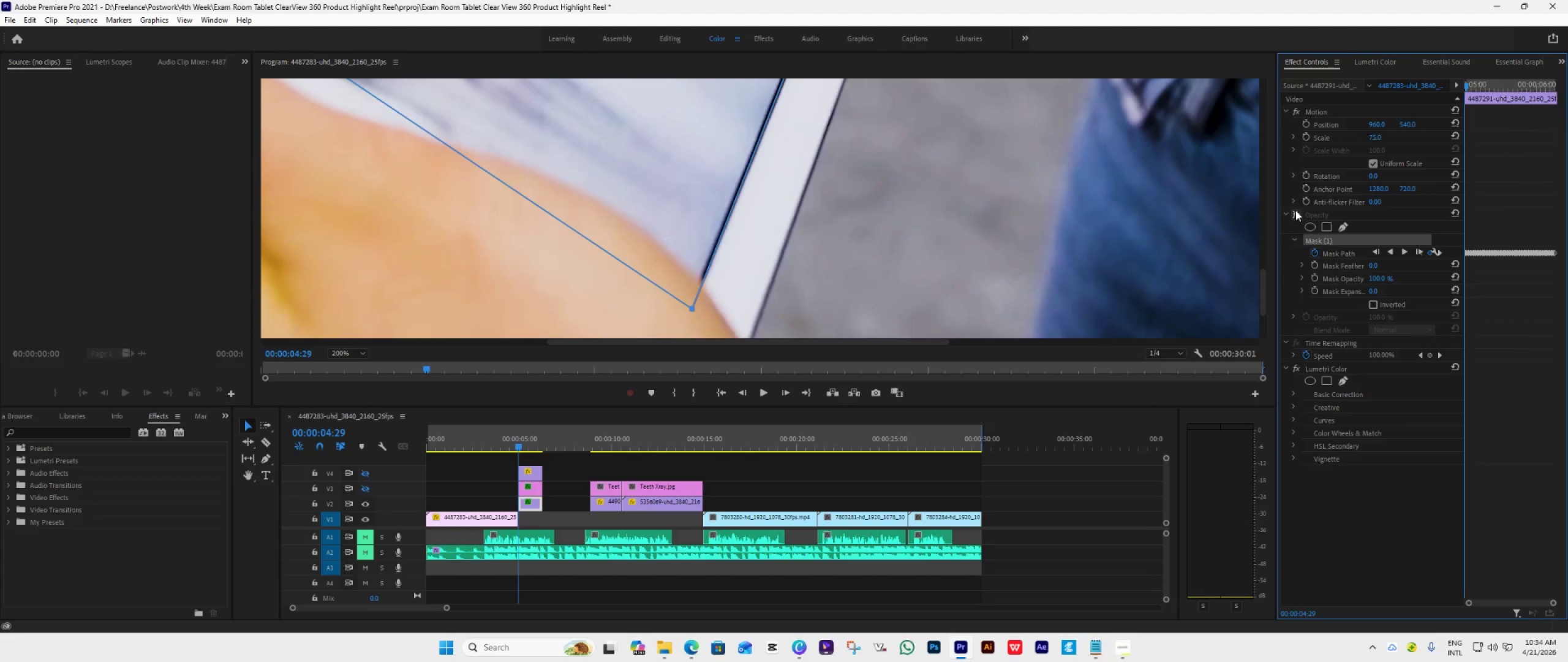 
left_click([1295, 210])
 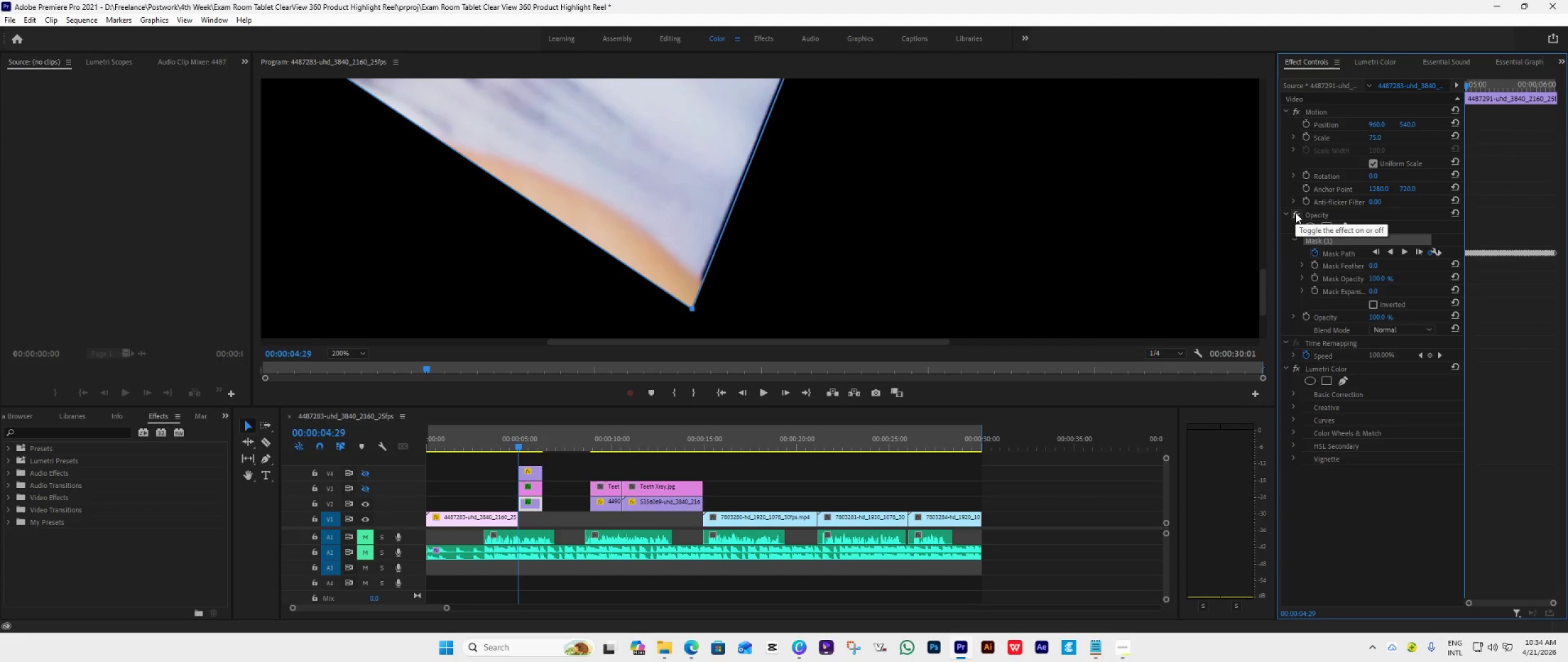 
left_click([1295, 213])
 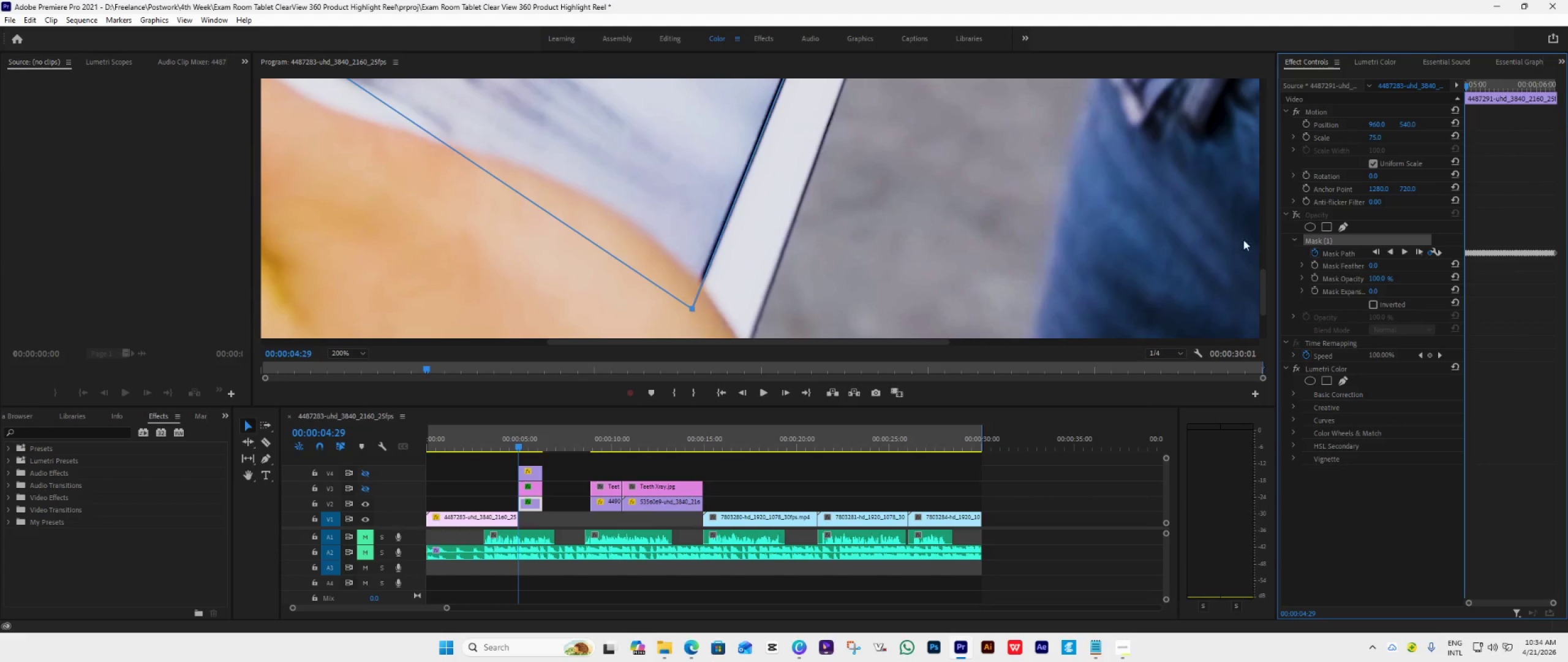 
left_click_drag(start_coordinate=[1262, 277], to_coordinate=[1242, 187])
 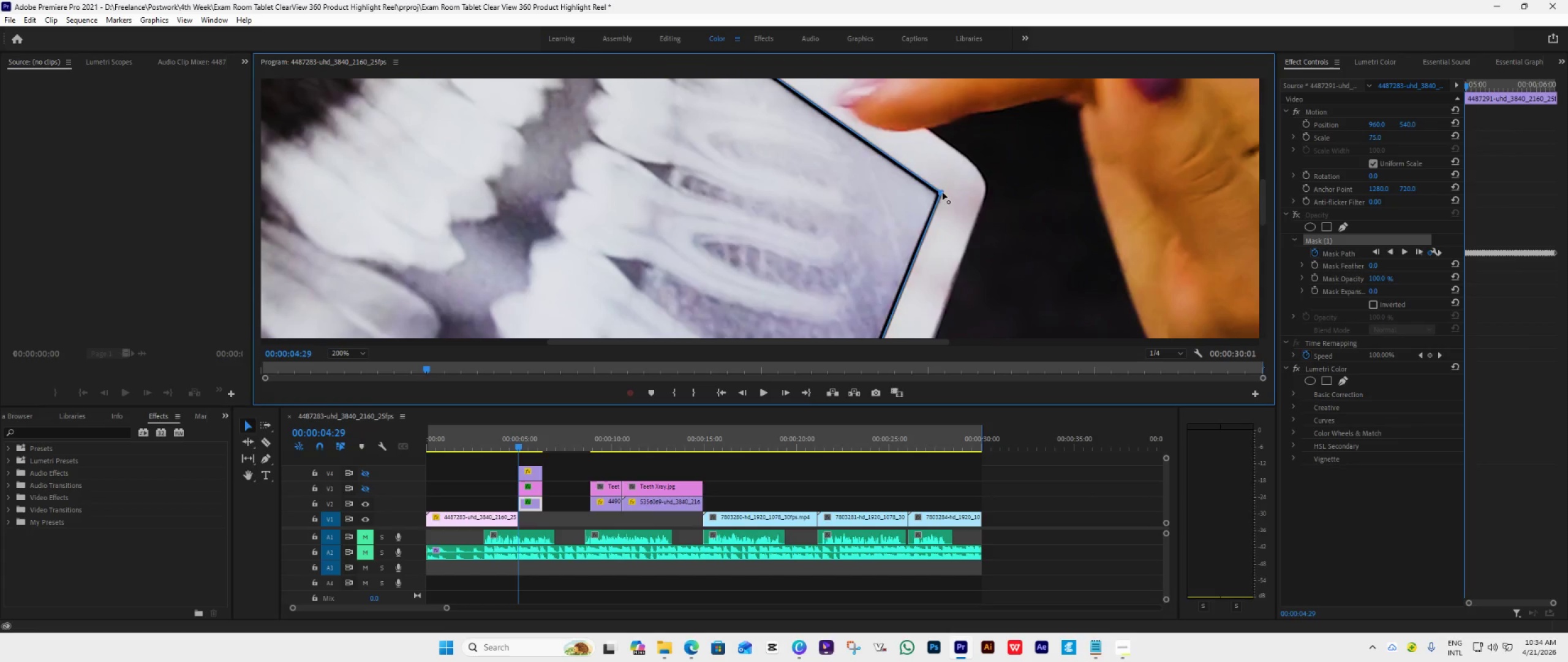 
wait(8.59)
 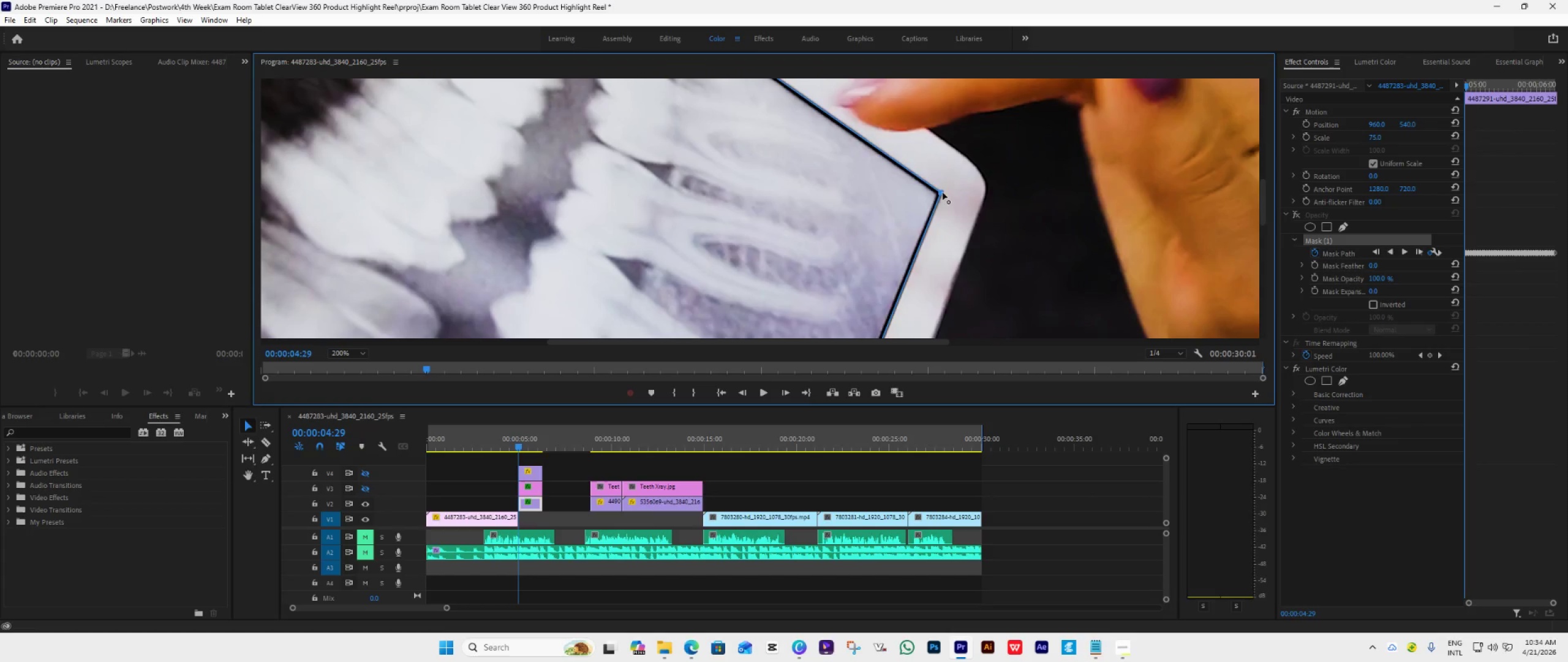 
left_click_drag(start_coordinate=[1261, 207], to_coordinate=[1257, 189])
 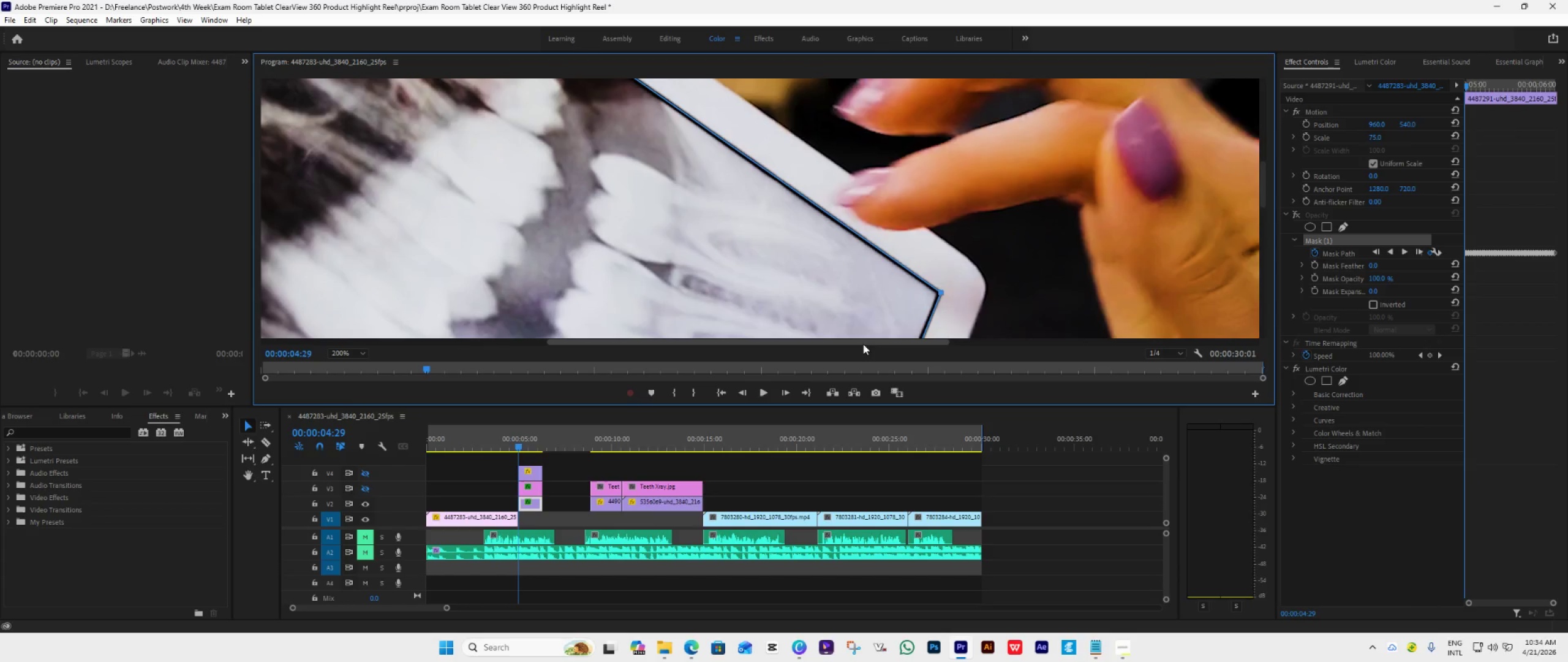 
left_click_drag(start_coordinate=[862, 345], to_coordinate=[764, 336])
 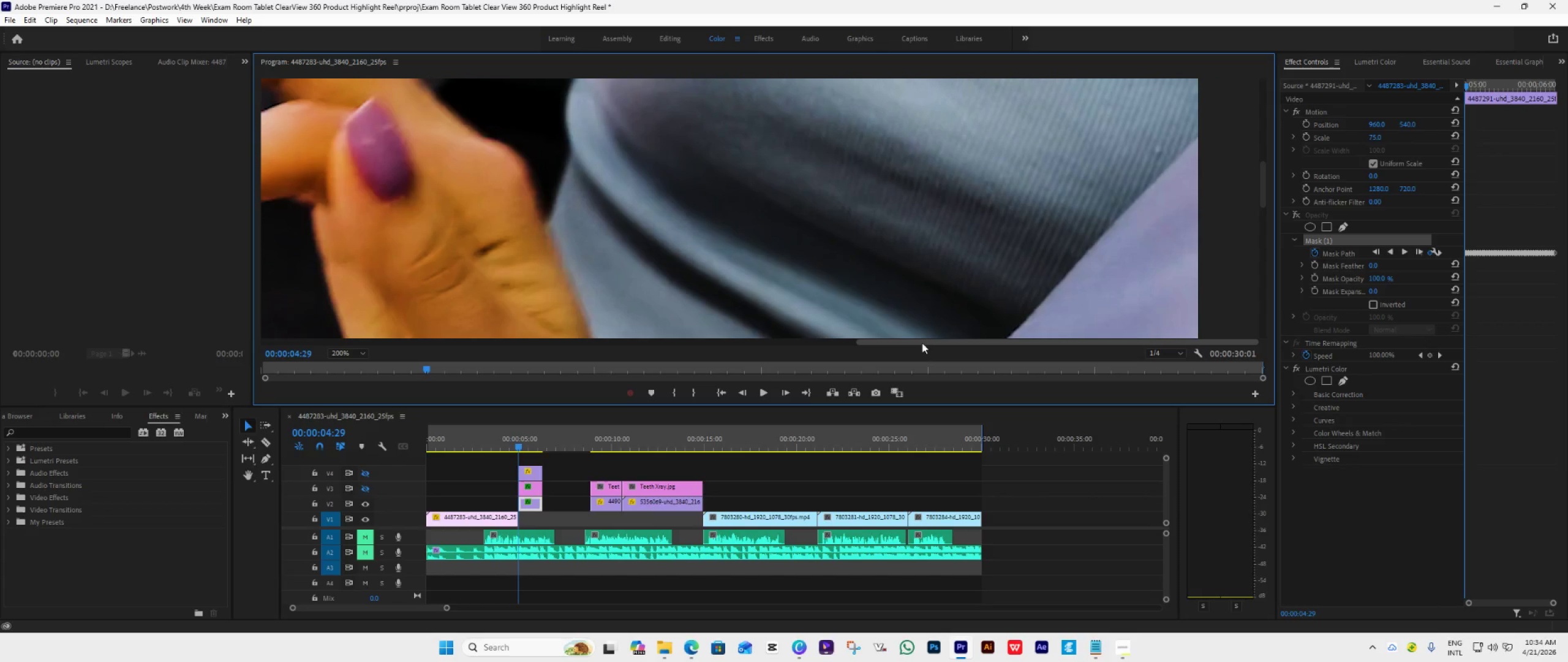 
left_click([764, 336])
 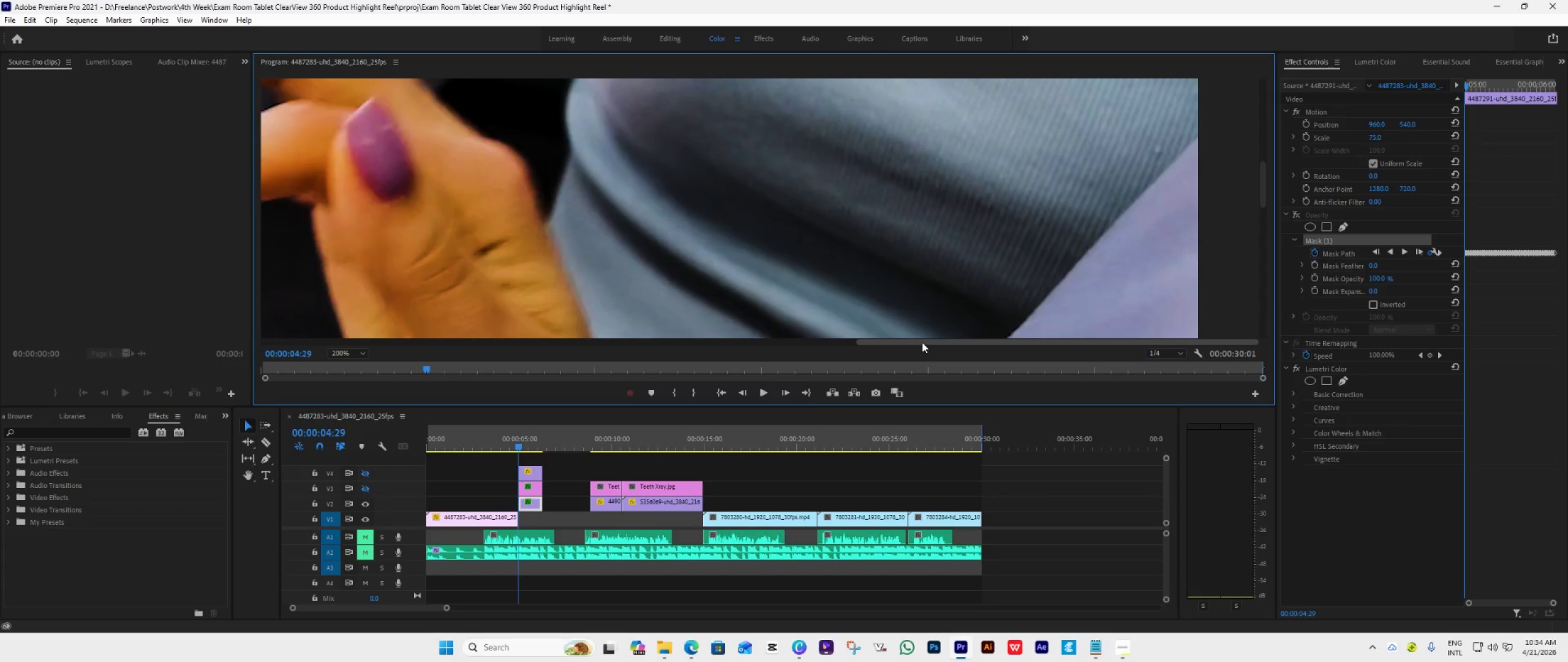 
left_click_drag(start_coordinate=[921, 341], to_coordinate=[412, 371])
 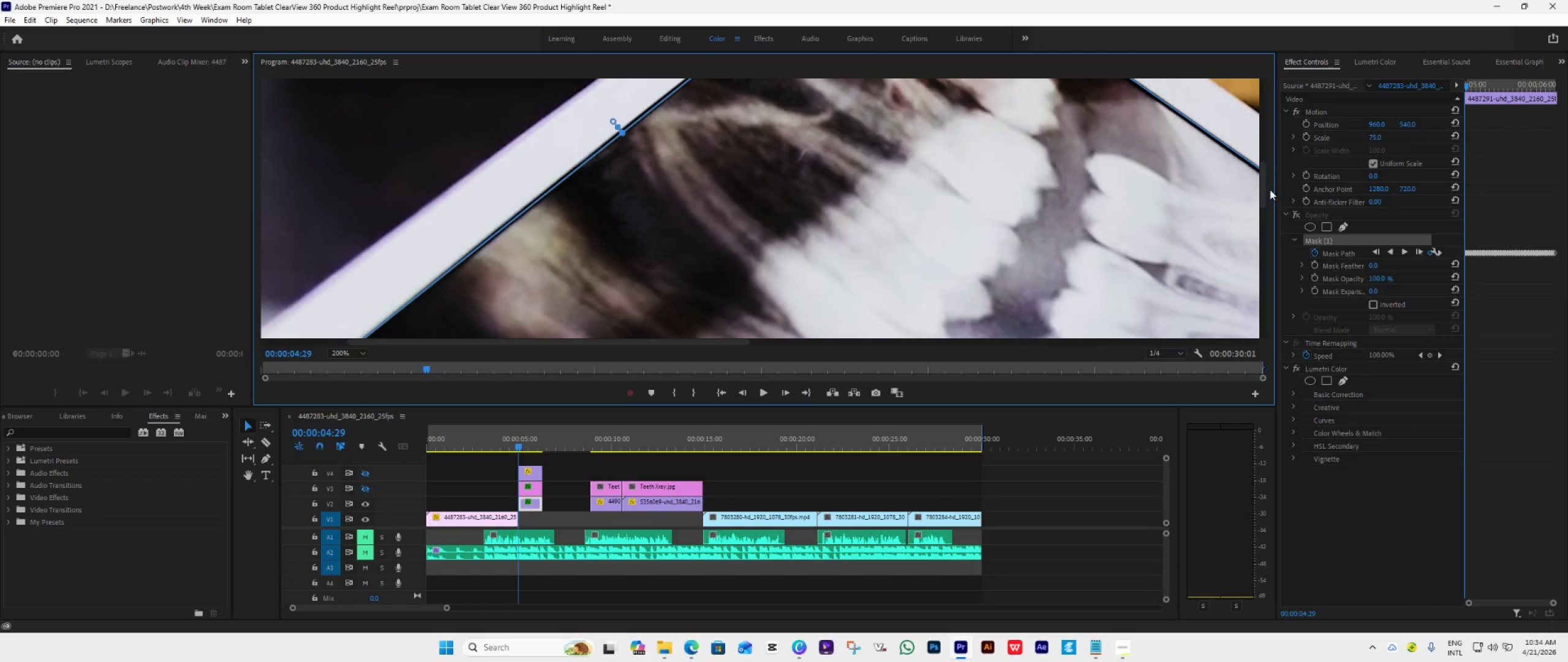 
left_click_drag(start_coordinate=[1264, 184], to_coordinate=[1267, 211])
 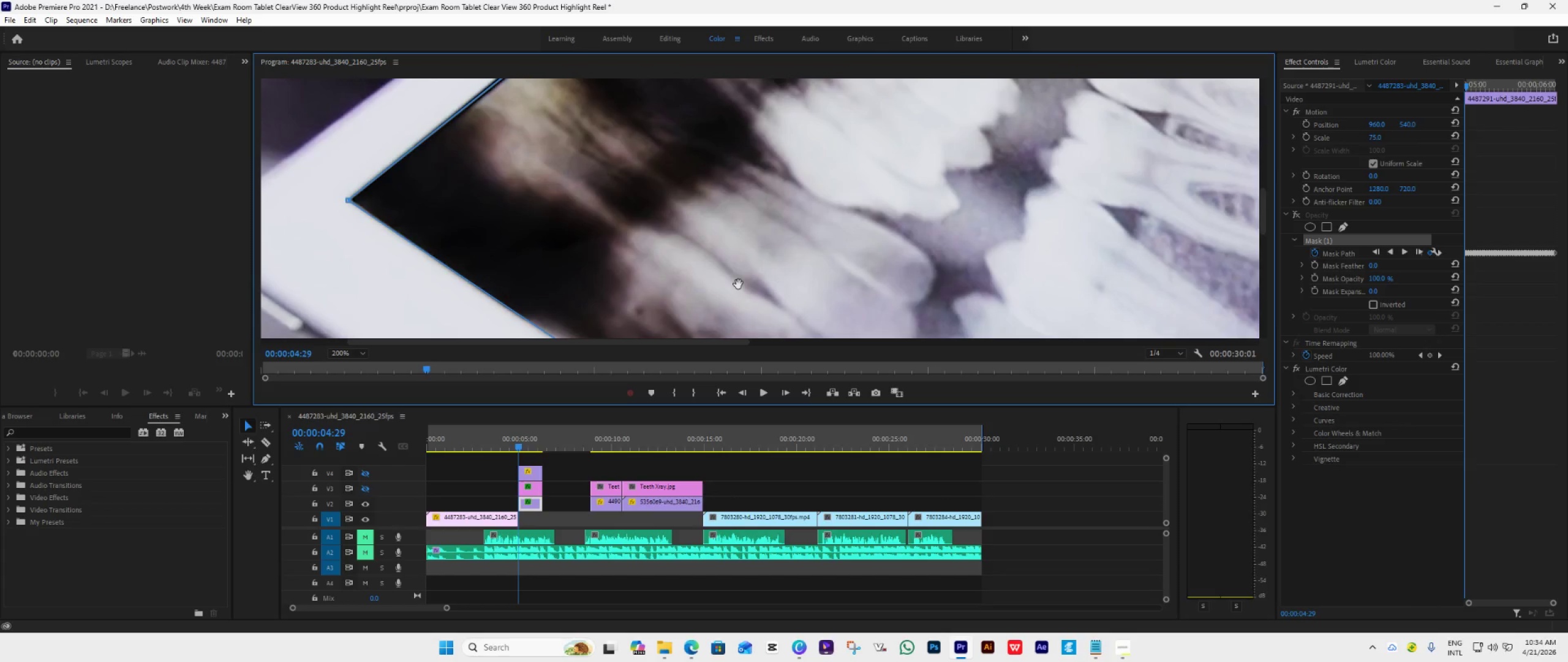 
wait(9.92)
 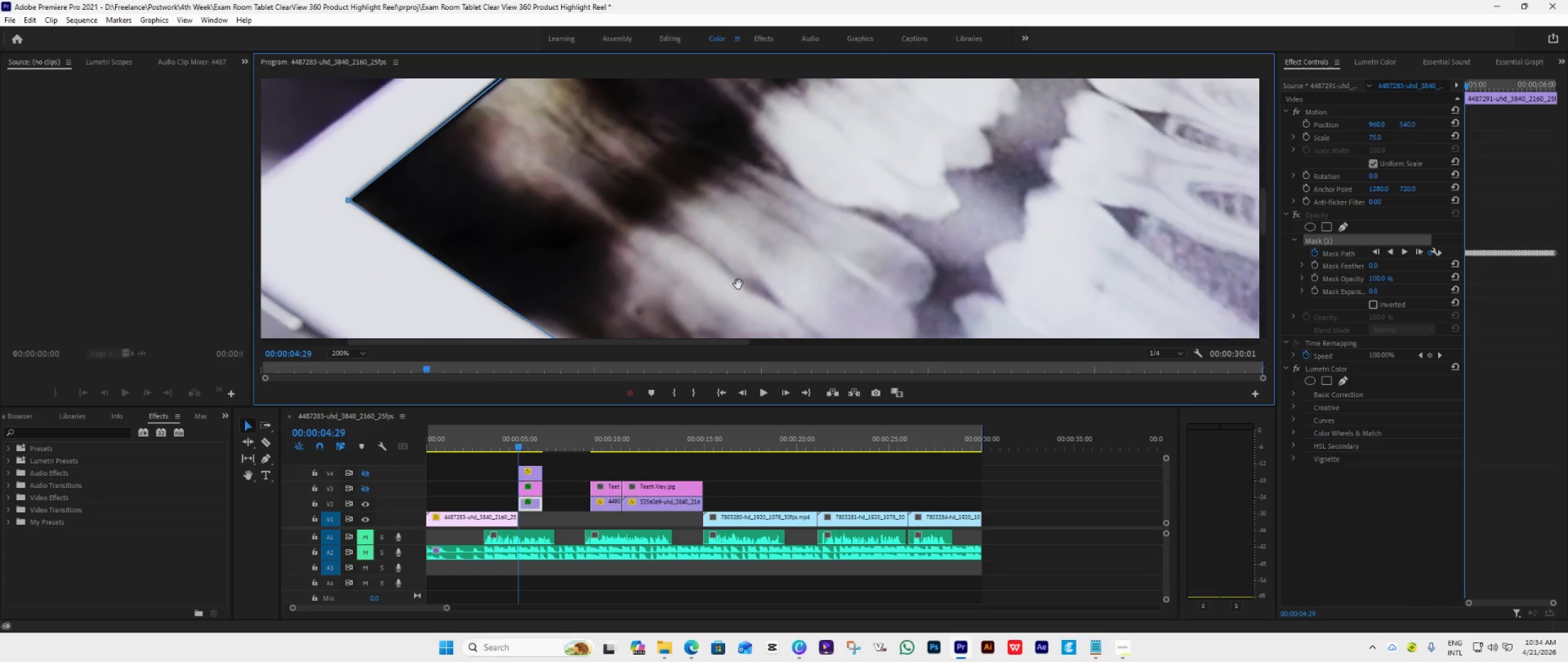 
double_click([532, 505])
 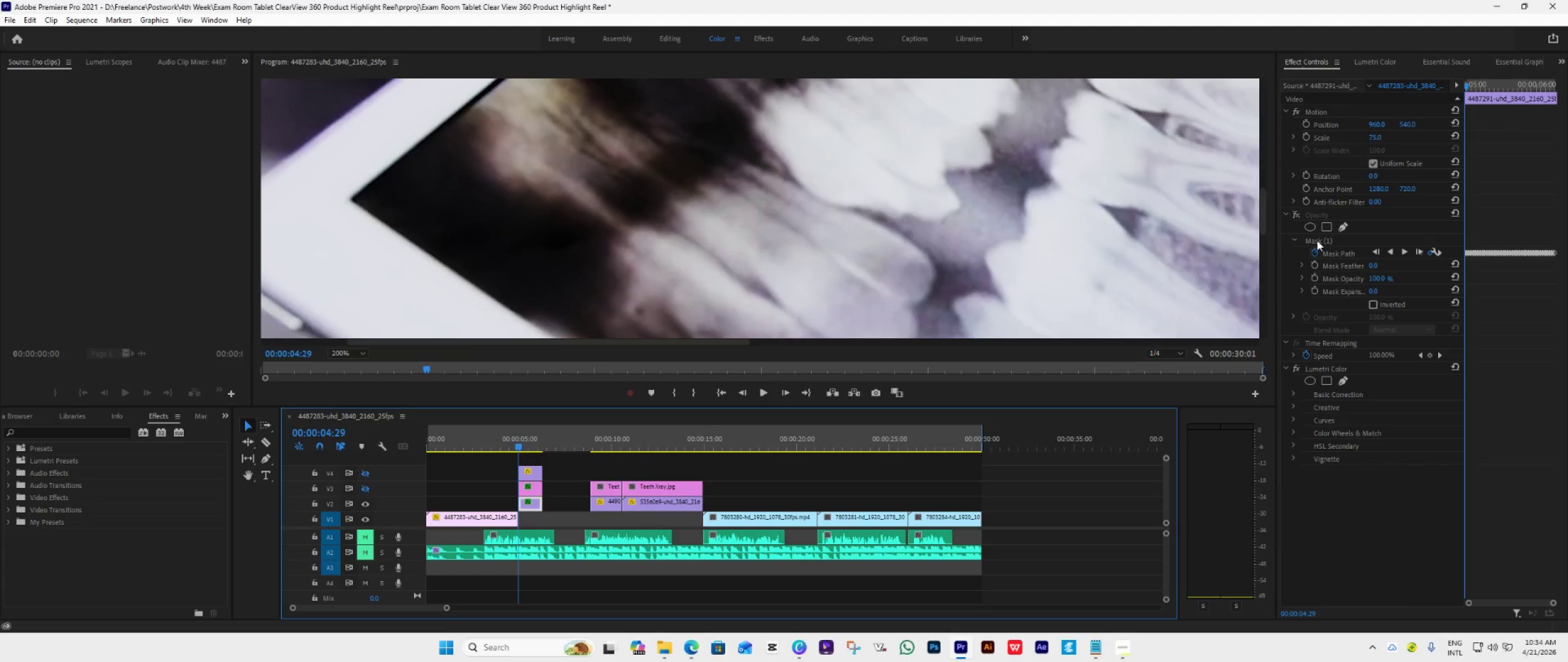 
left_click([1291, 212])
 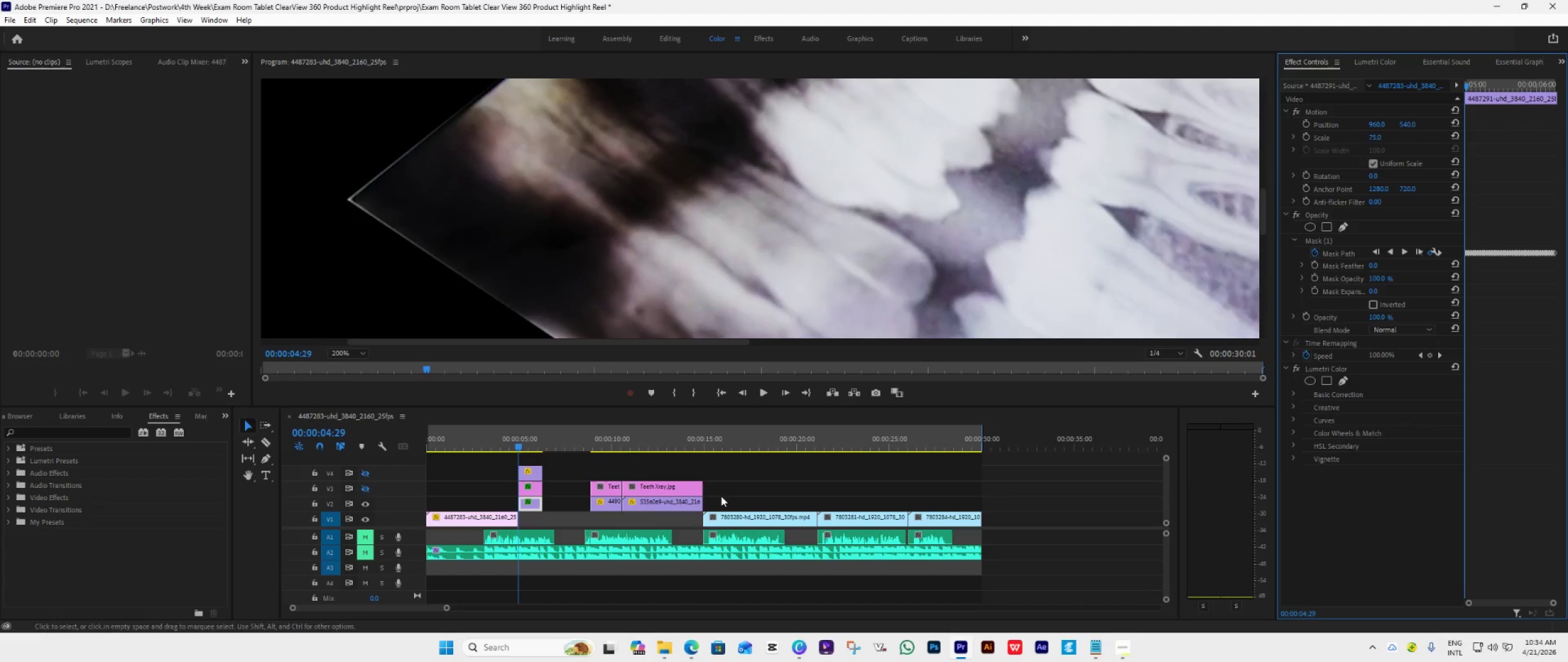 
left_click([530, 487])
 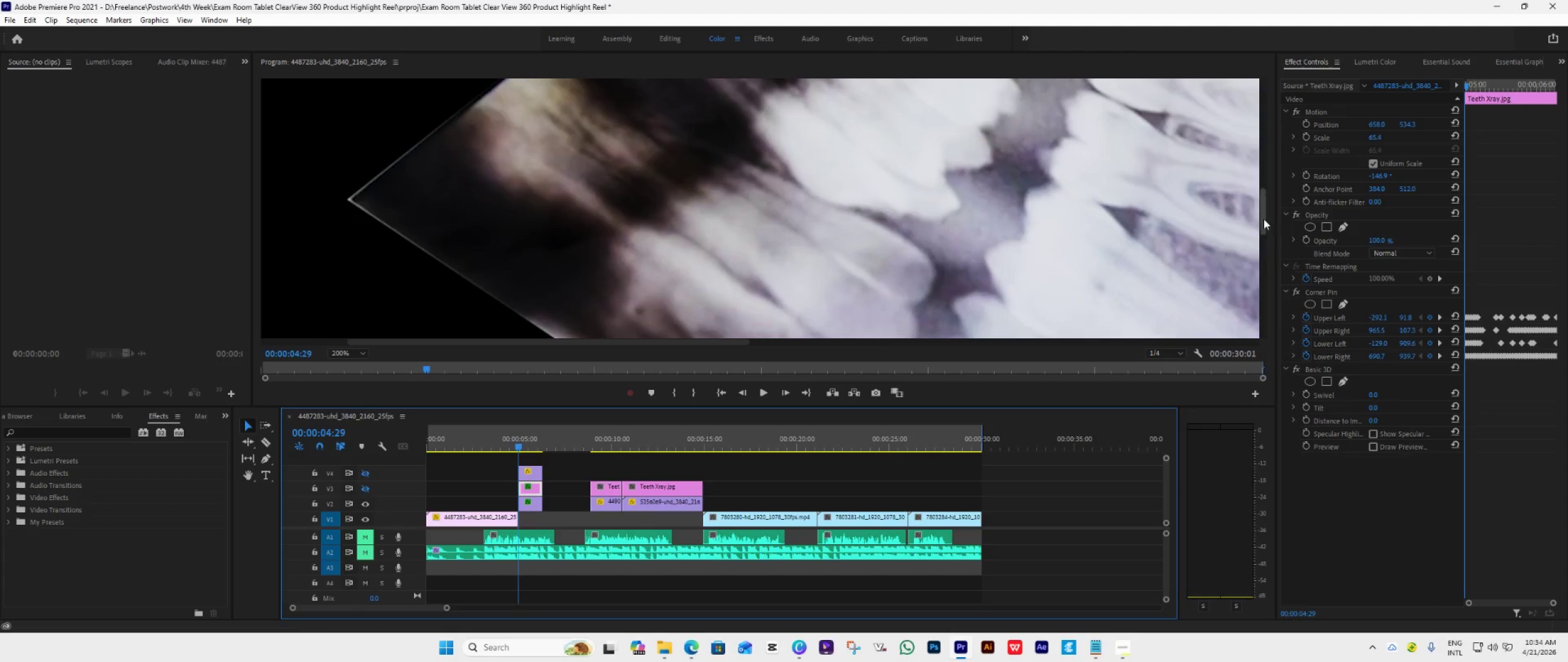 
left_click_drag(start_coordinate=[1261, 209], to_coordinate=[1265, 257])
 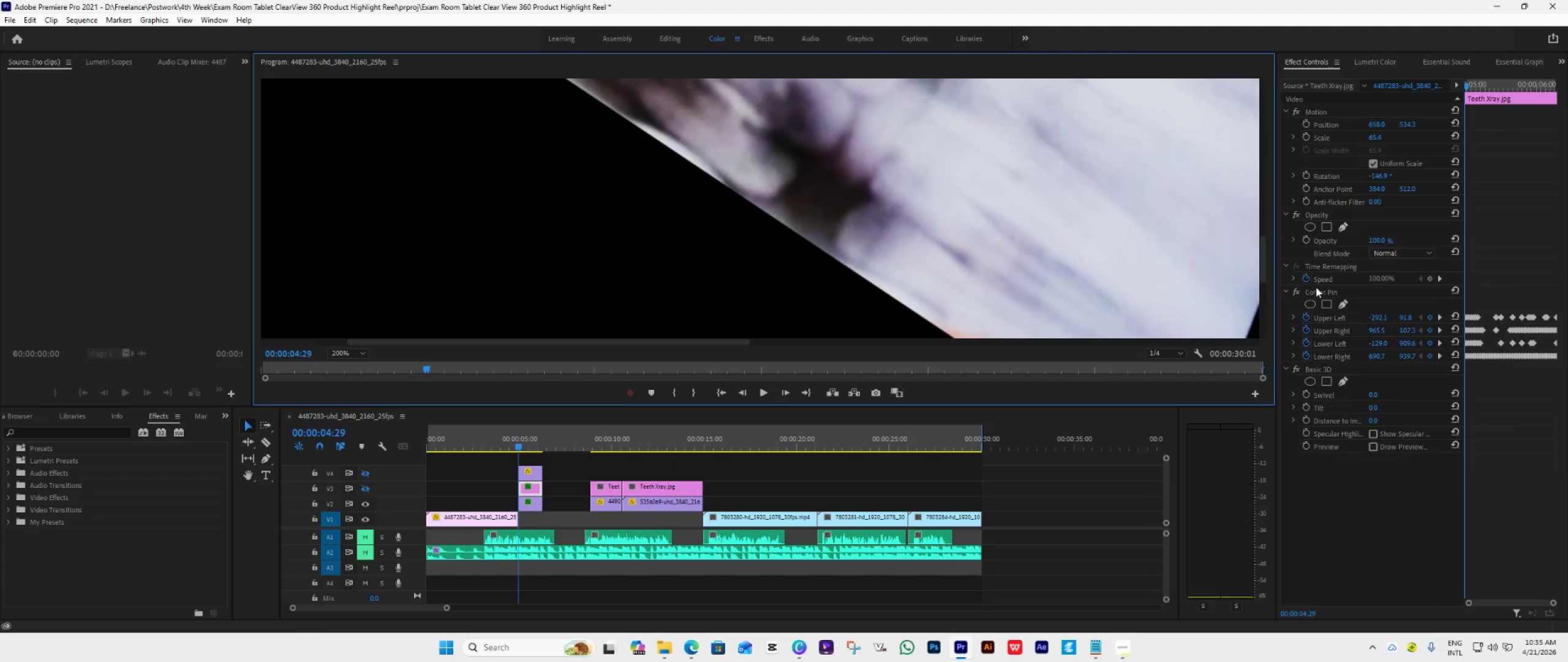 
left_click([1316, 287])
 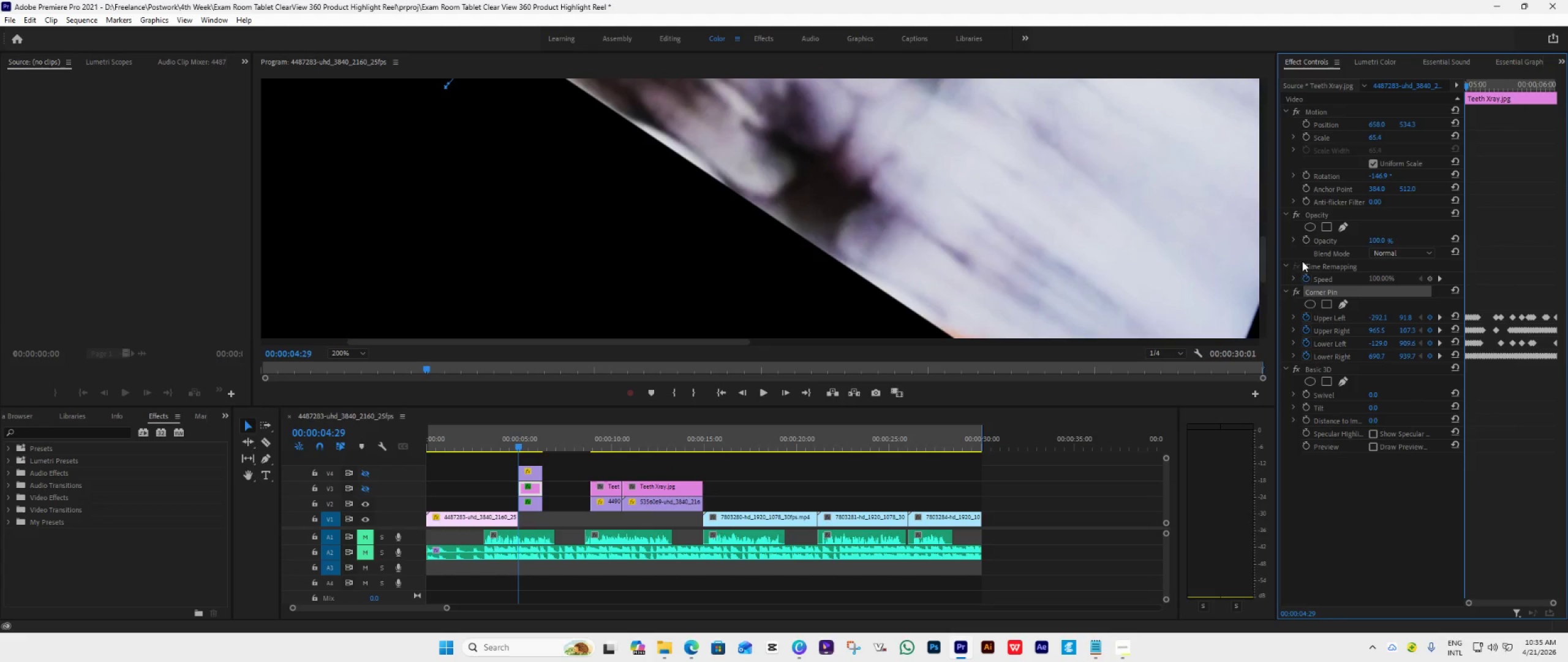 
left_click_drag(start_coordinate=[1265, 256], to_coordinate=[1271, 291])
 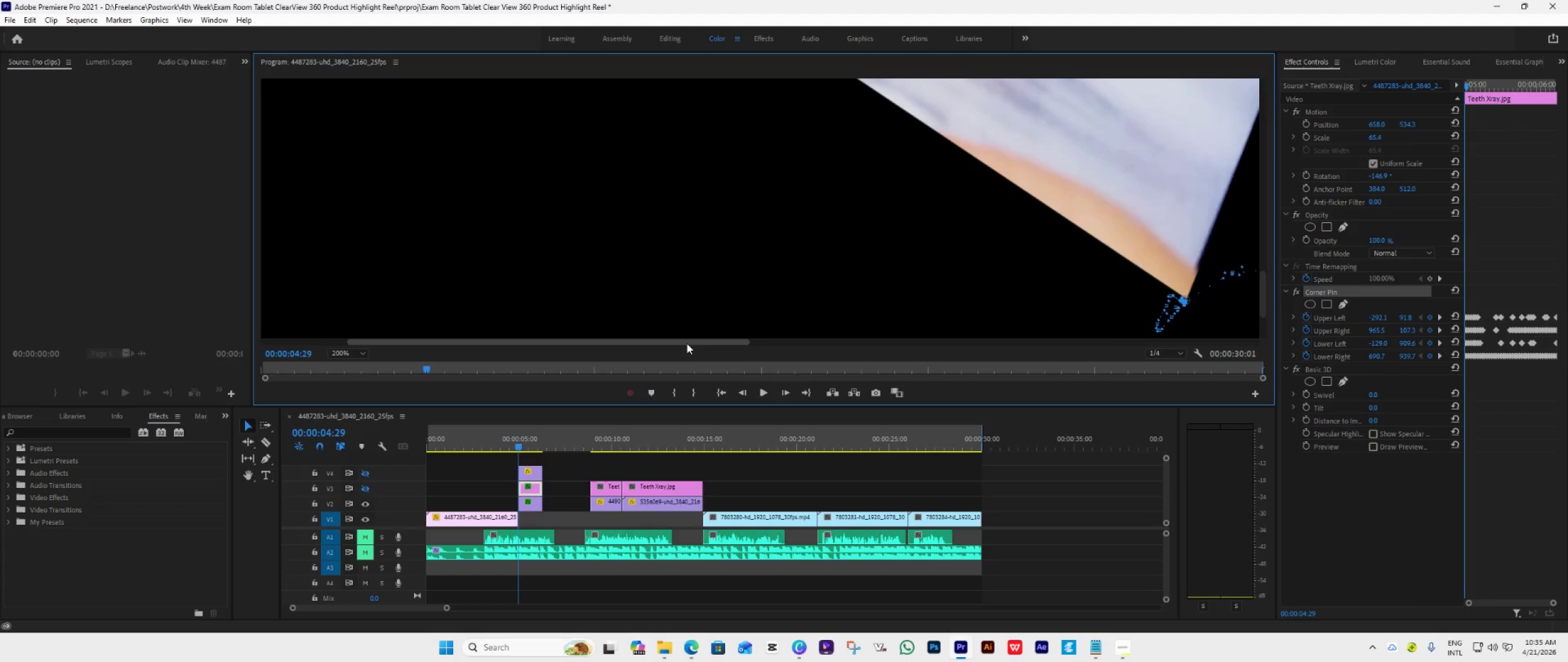 
left_click_drag(start_coordinate=[685, 343], to_coordinate=[767, 348])
 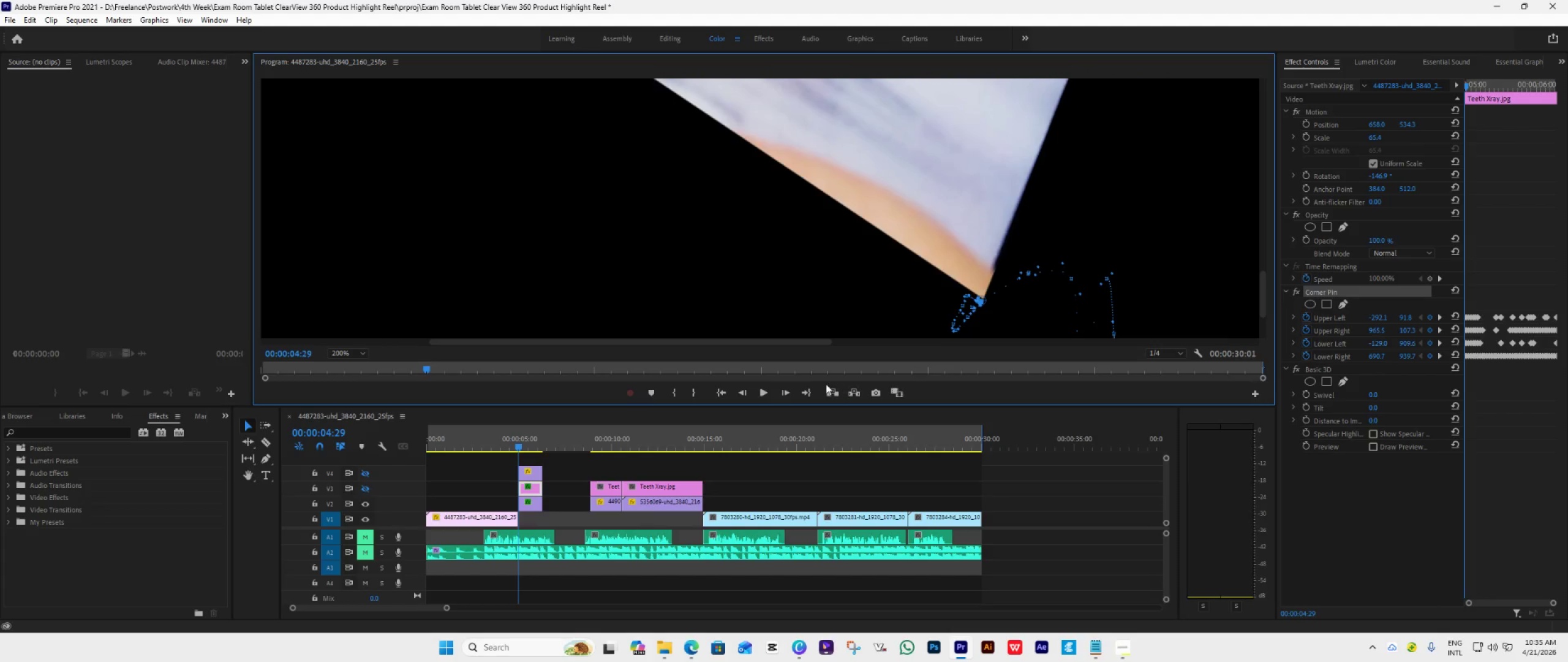 
left_click([786, 394])
 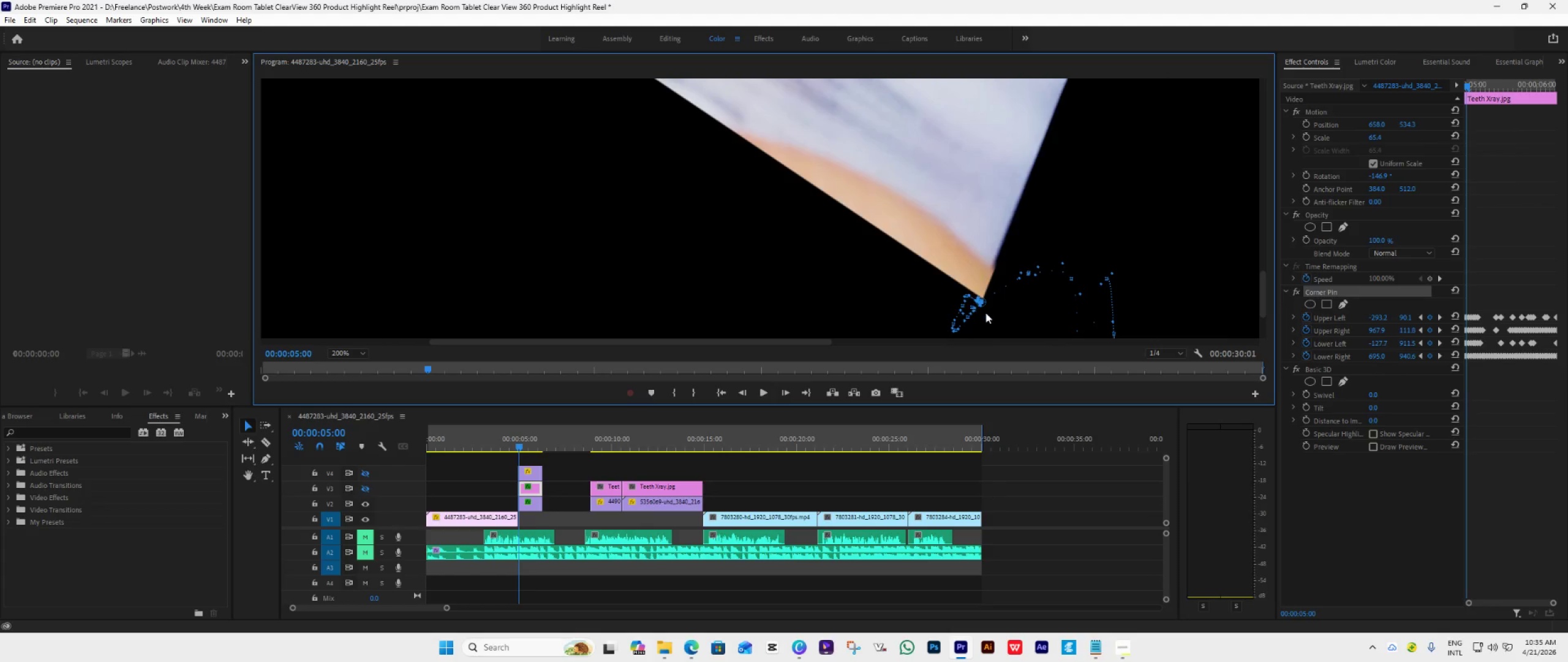 
left_click_drag(start_coordinate=[984, 303], to_coordinate=[997, 279])
 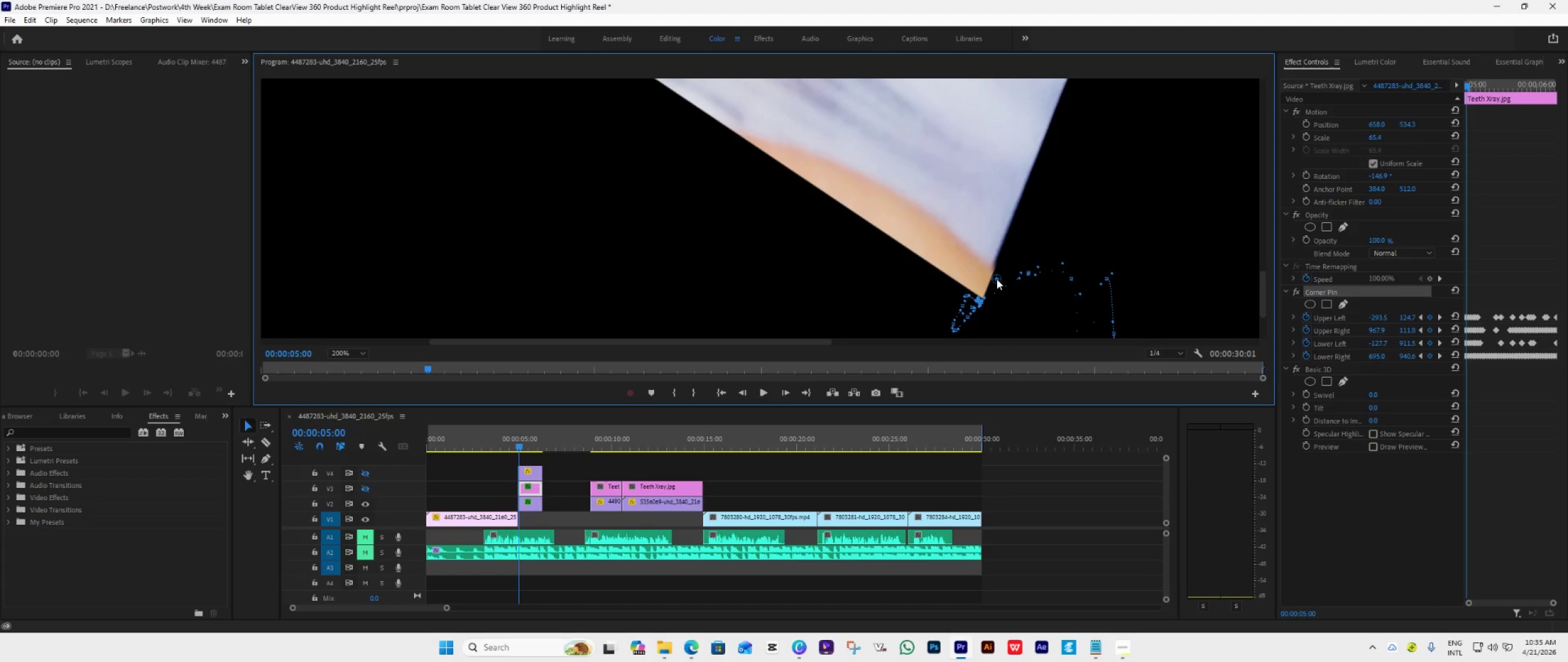 
key(Control+Z)
 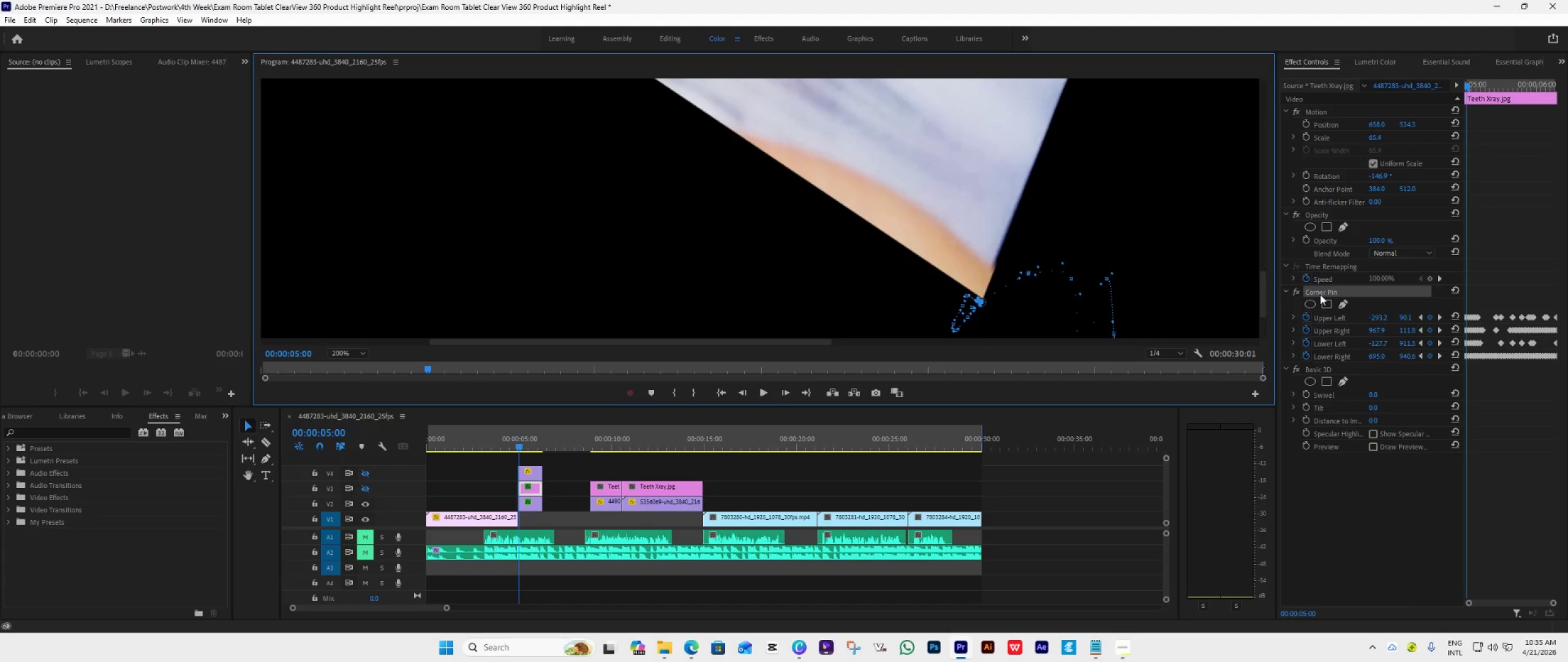 
left_click([1322, 293])
 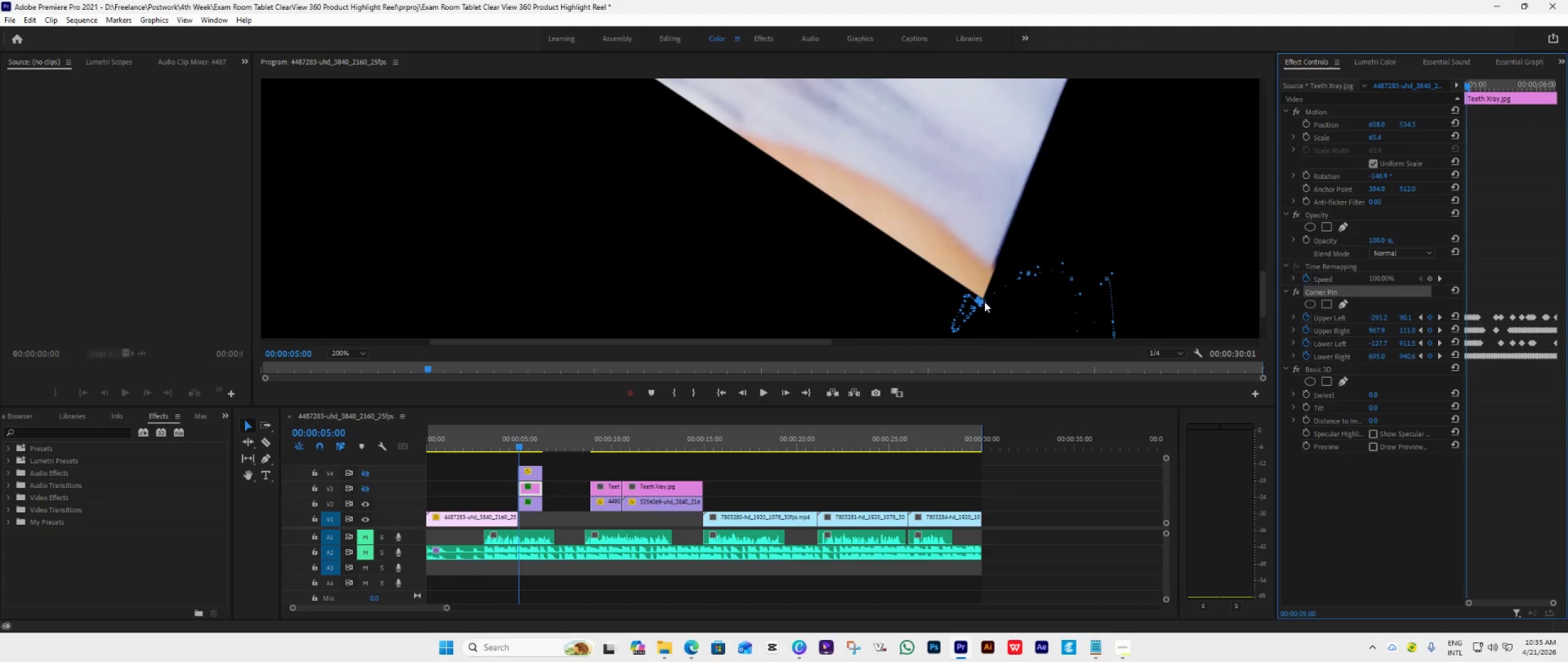 
left_click_drag(start_coordinate=[984, 302], to_coordinate=[1003, 257])
 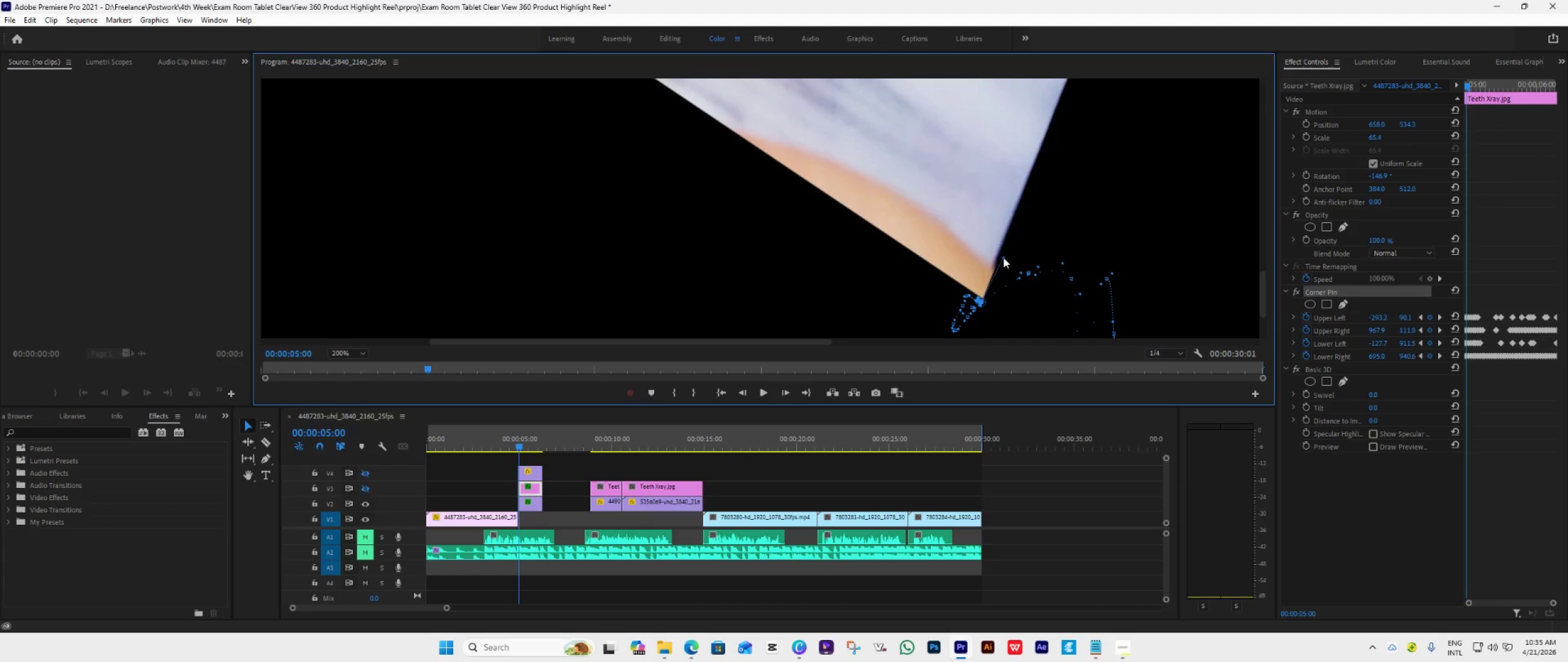 
key(Control+Z)
 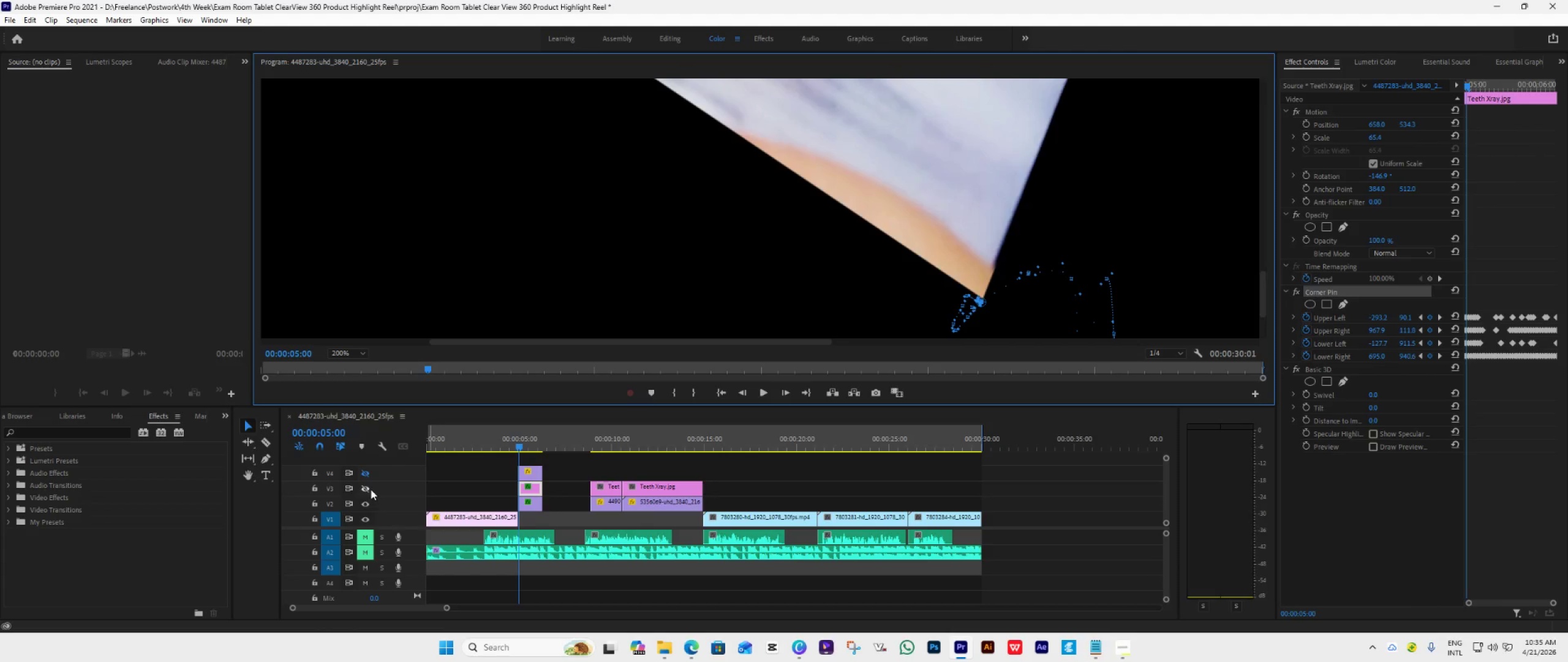 
left_click([367, 489])
 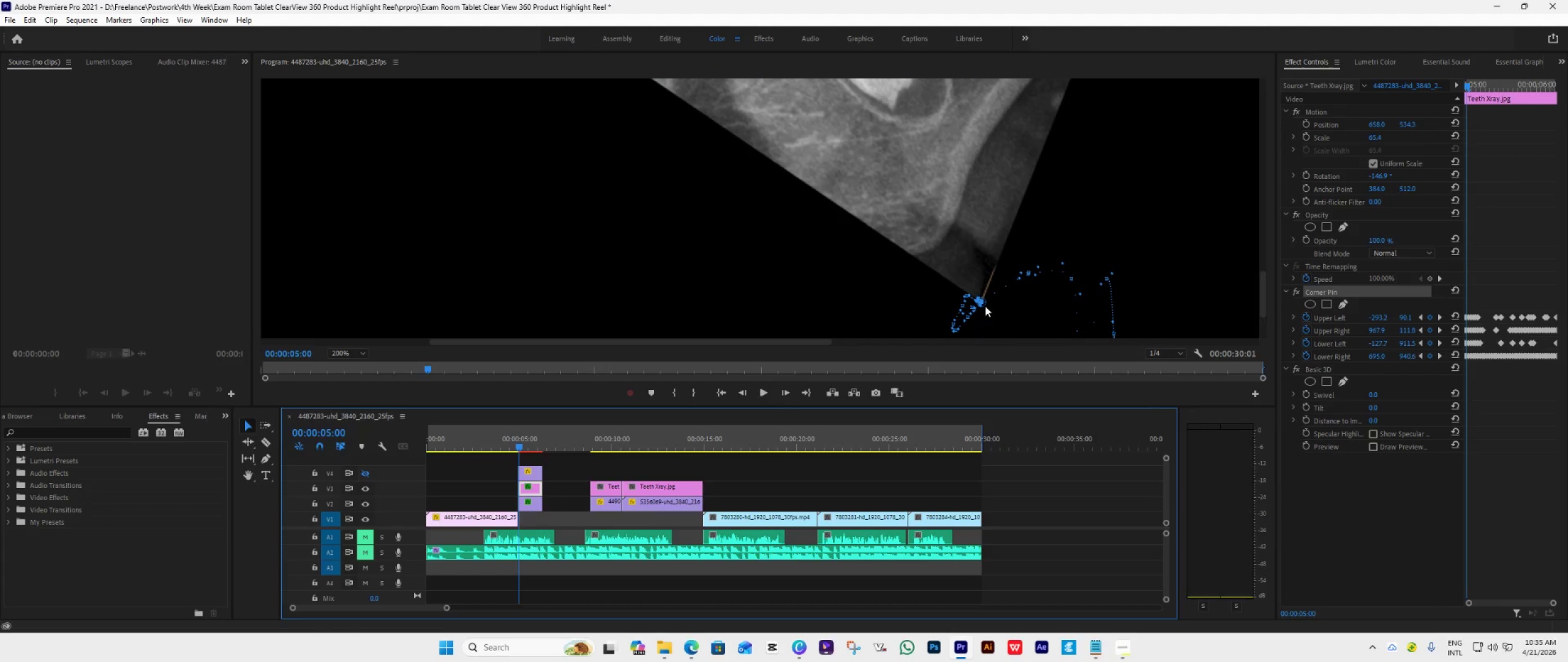 
left_click_drag(start_coordinate=[984, 303], to_coordinate=[984, 300])
 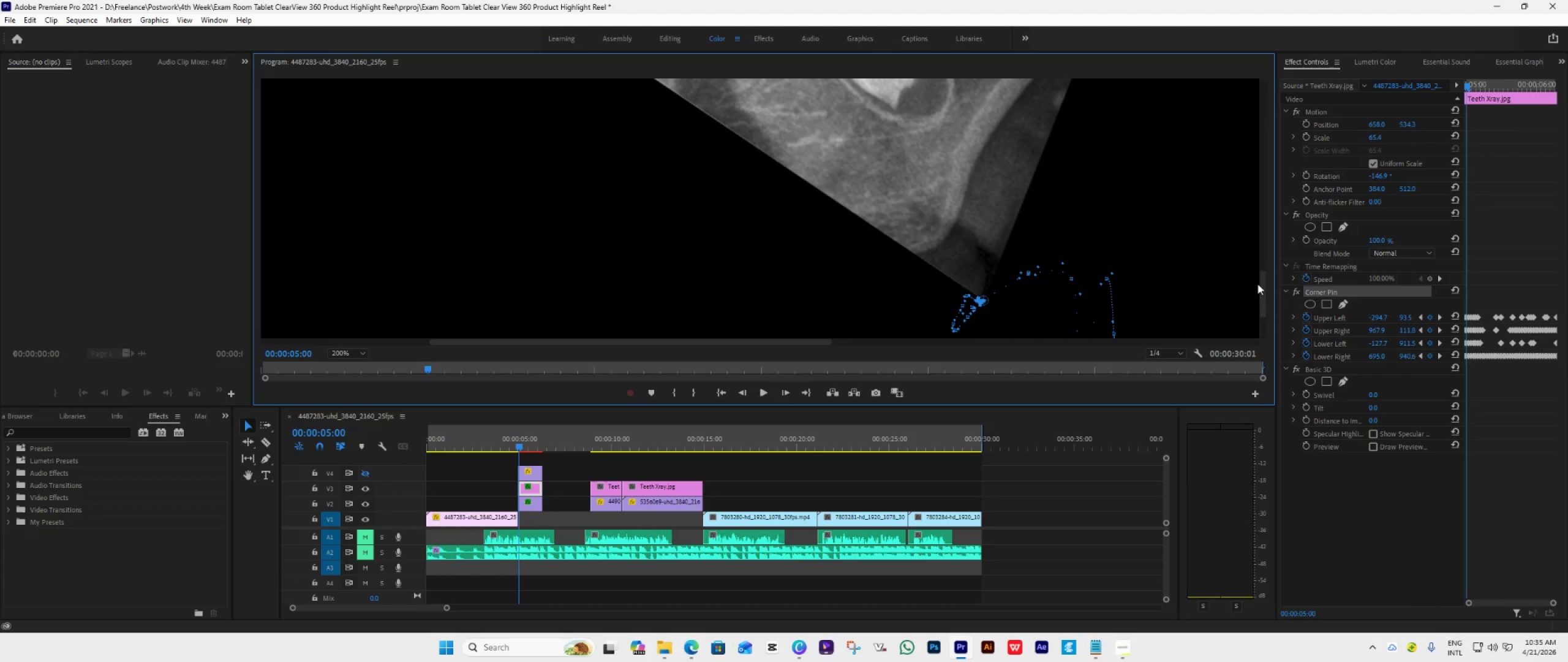 
left_click_drag(start_coordinate=[1264, 292], to_coordinate=[1252, 192])
 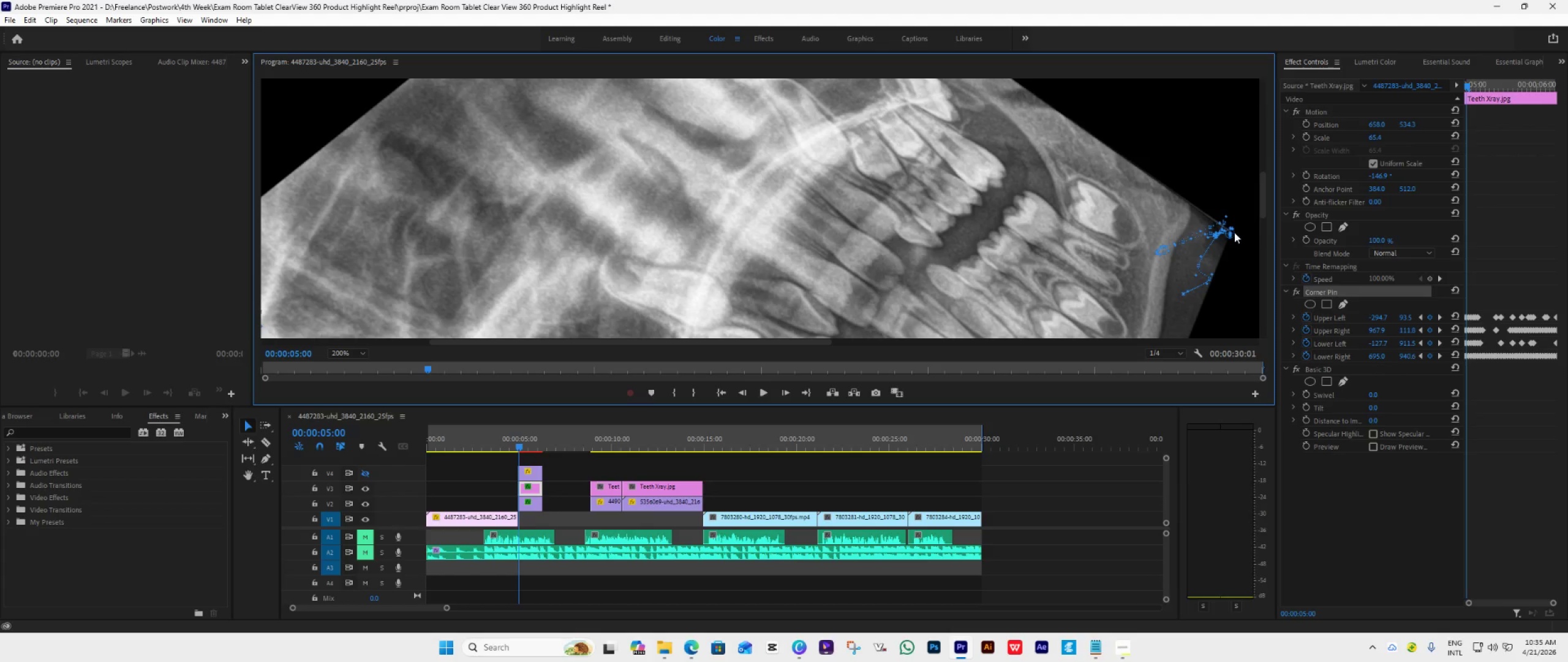 
left_click_drag(start_coordinate=[1233, 234], to_coordinate=[1229, 235])
 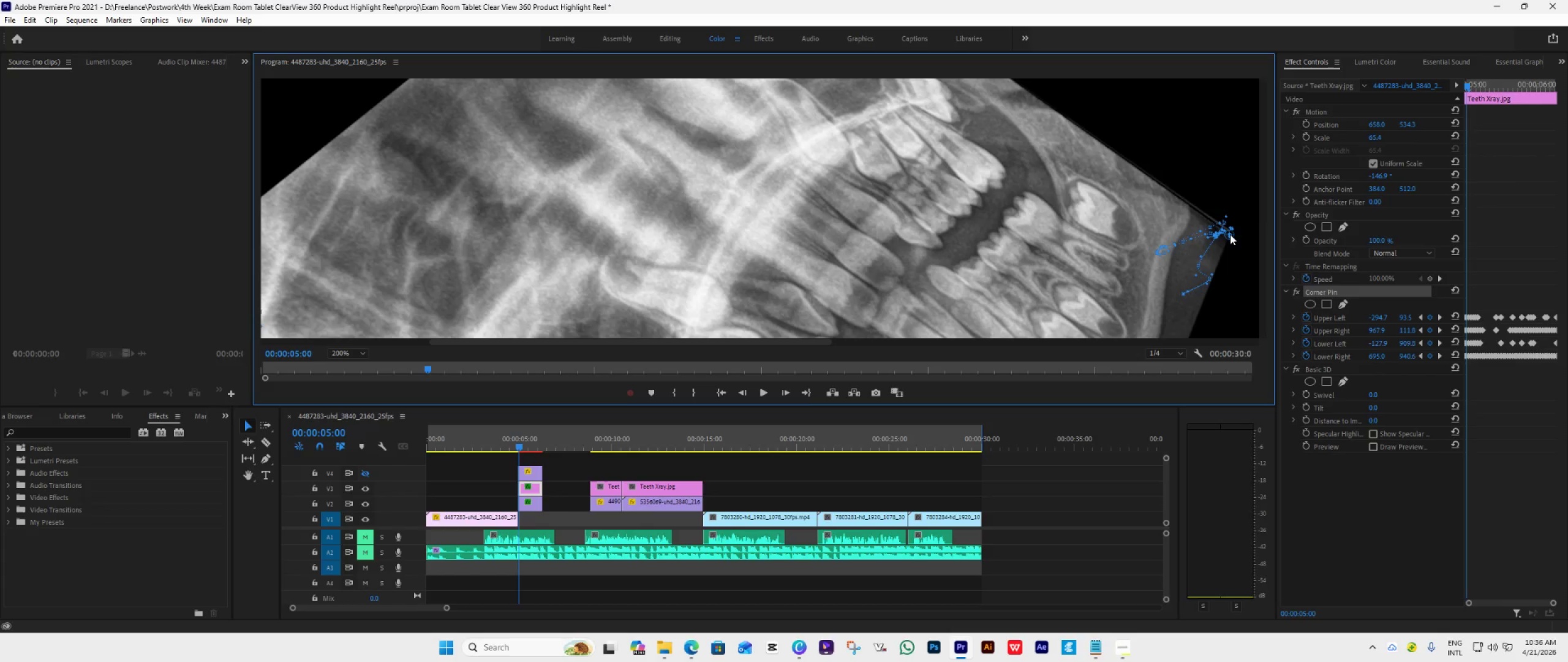 
double_click([1230, 234])
 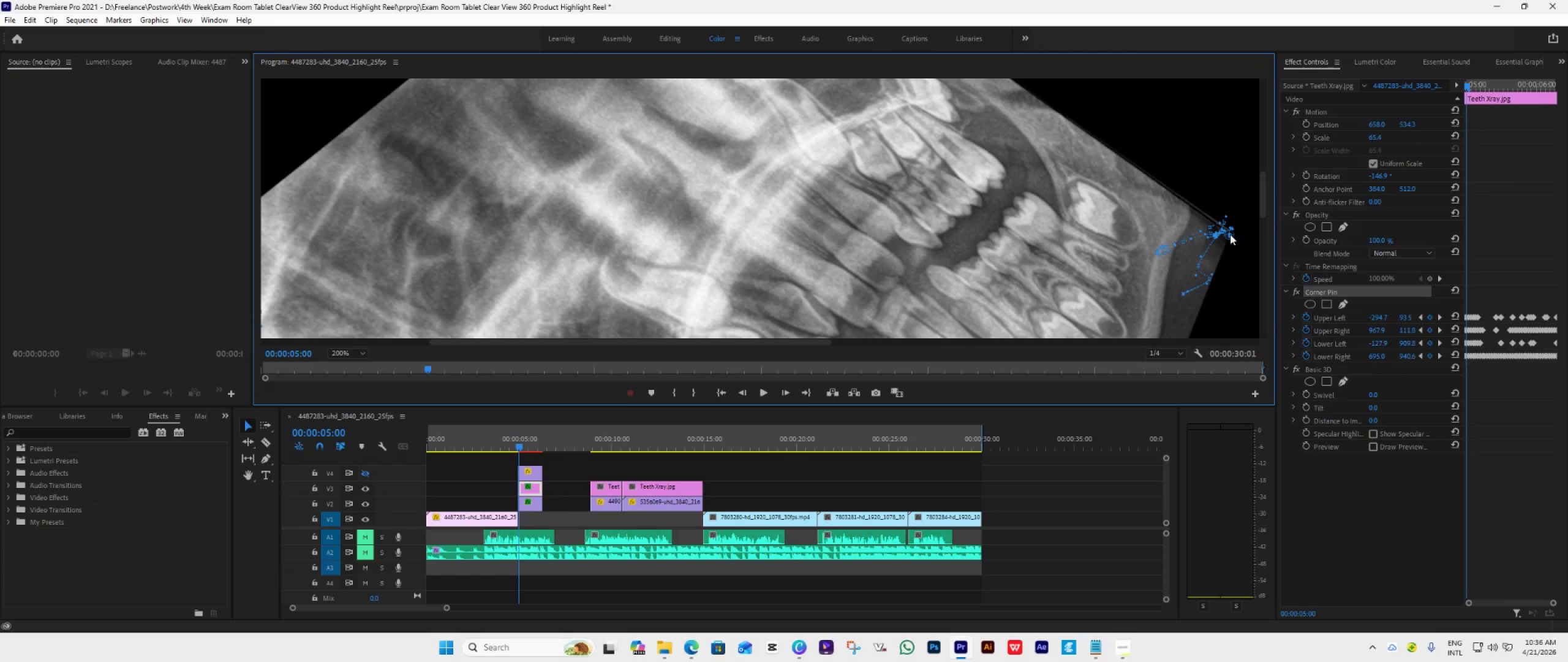 
triple_click([1230, 234])
 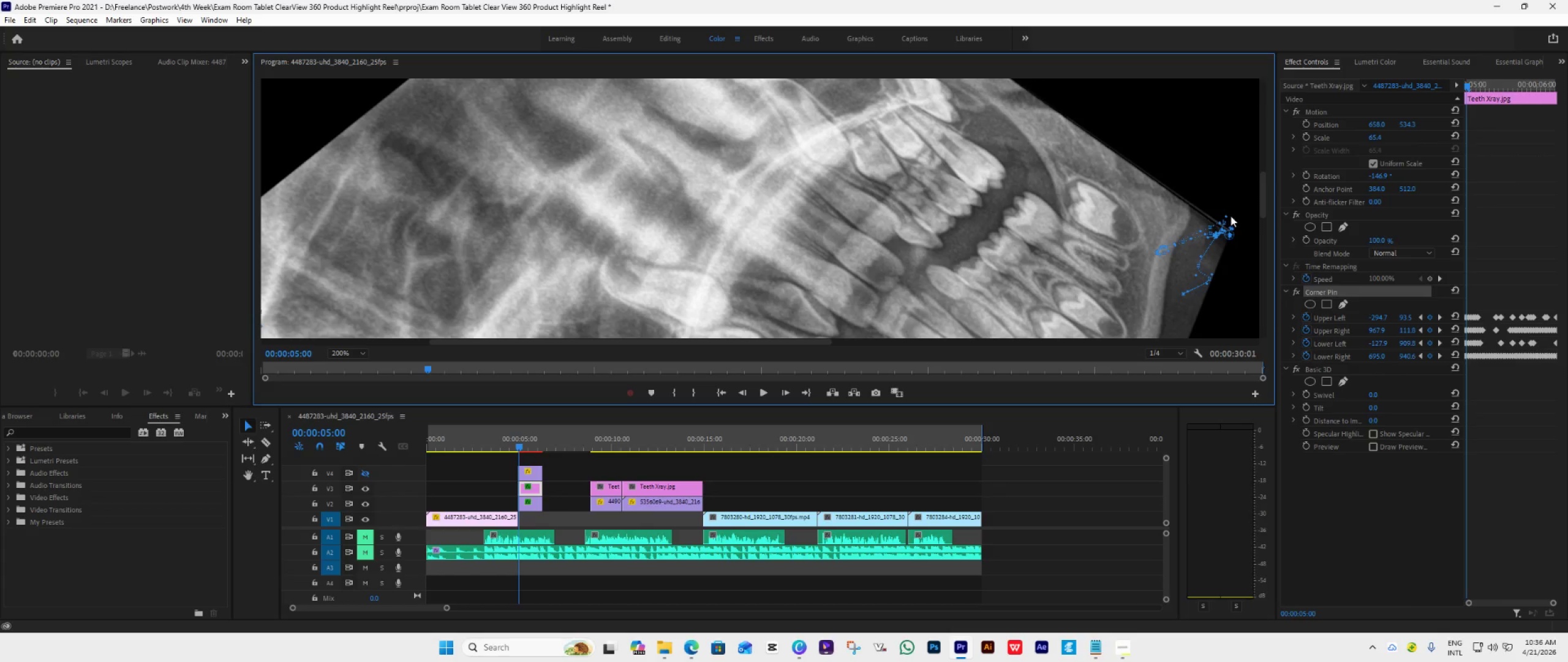 
left_click_drag(start_coordinate=[1261, 194], to_coordinate=[1250, 143])
 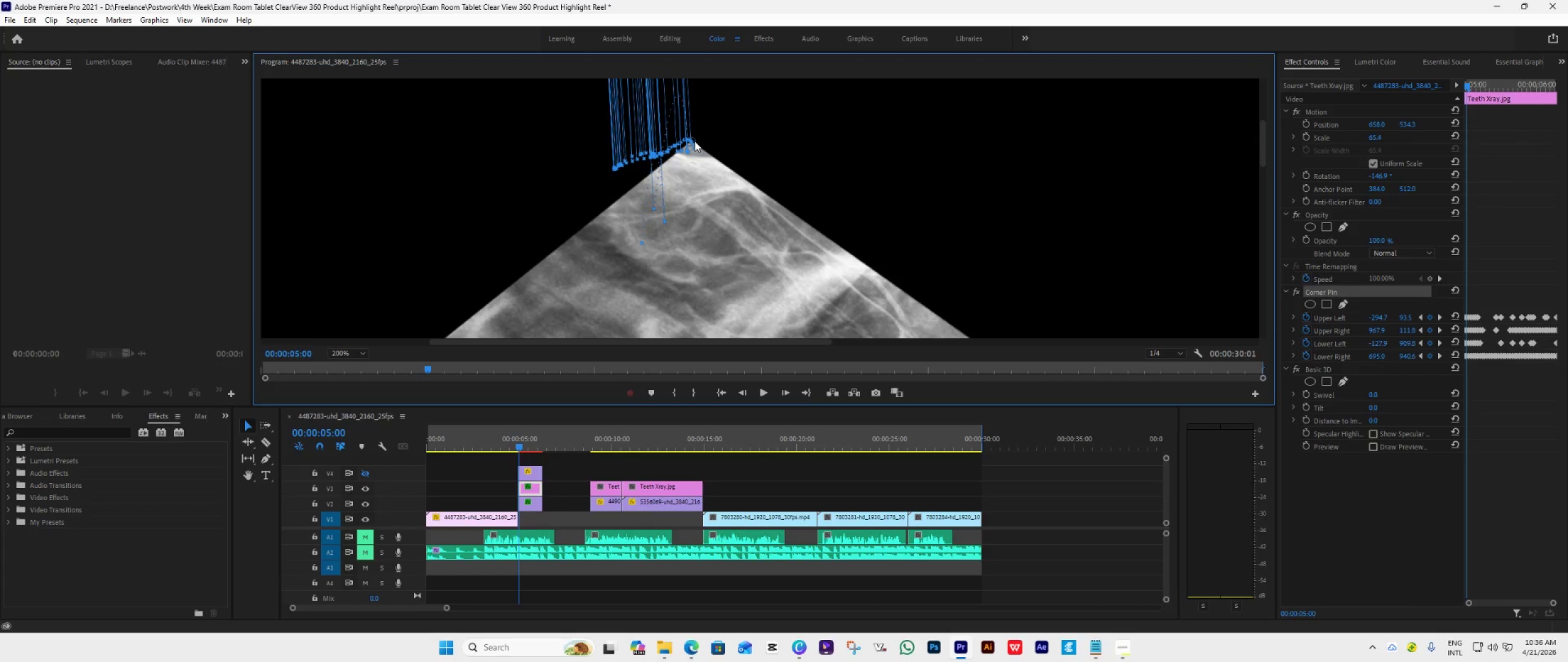 
left_click_drag(start_coordinate=[693, 140], to_coordinate=[692, 145])
 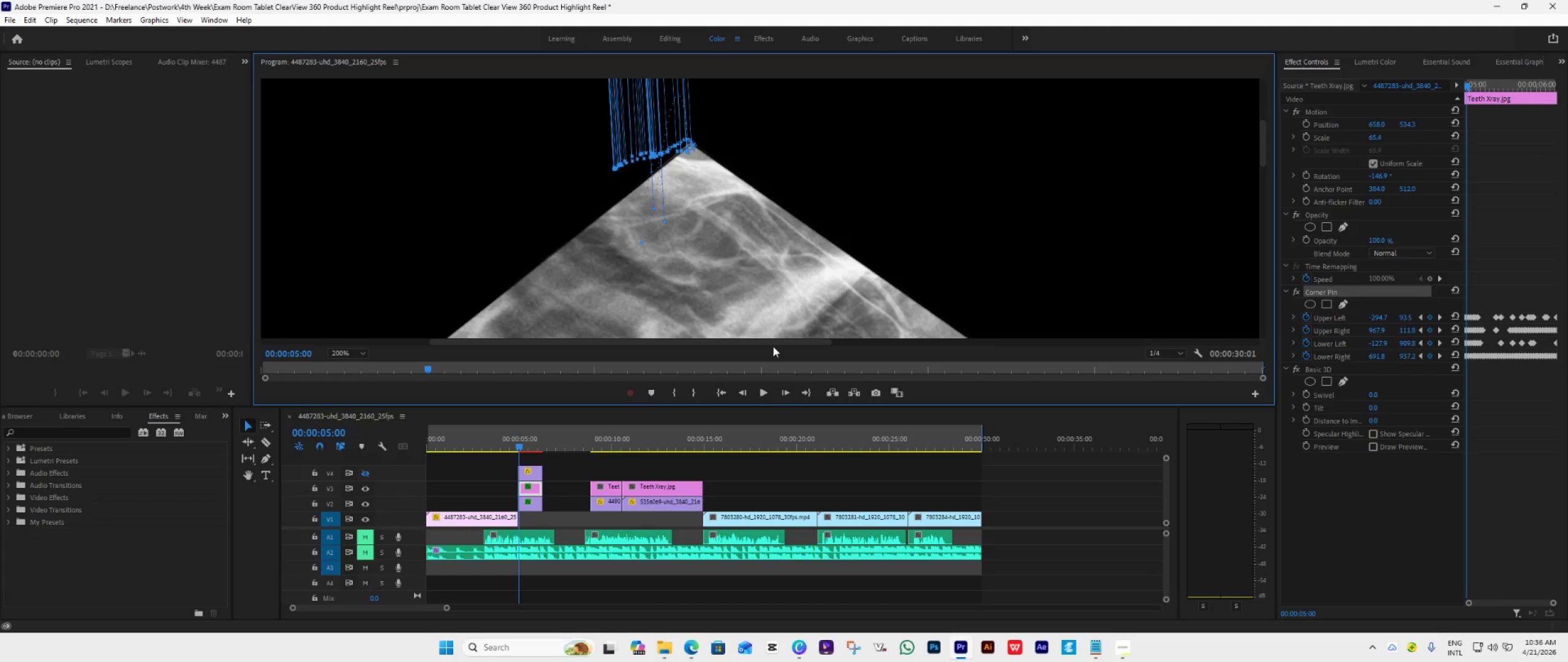 
left_click_drag(start_coordinate=[765, 344], to_coordinate=[683, 353])
 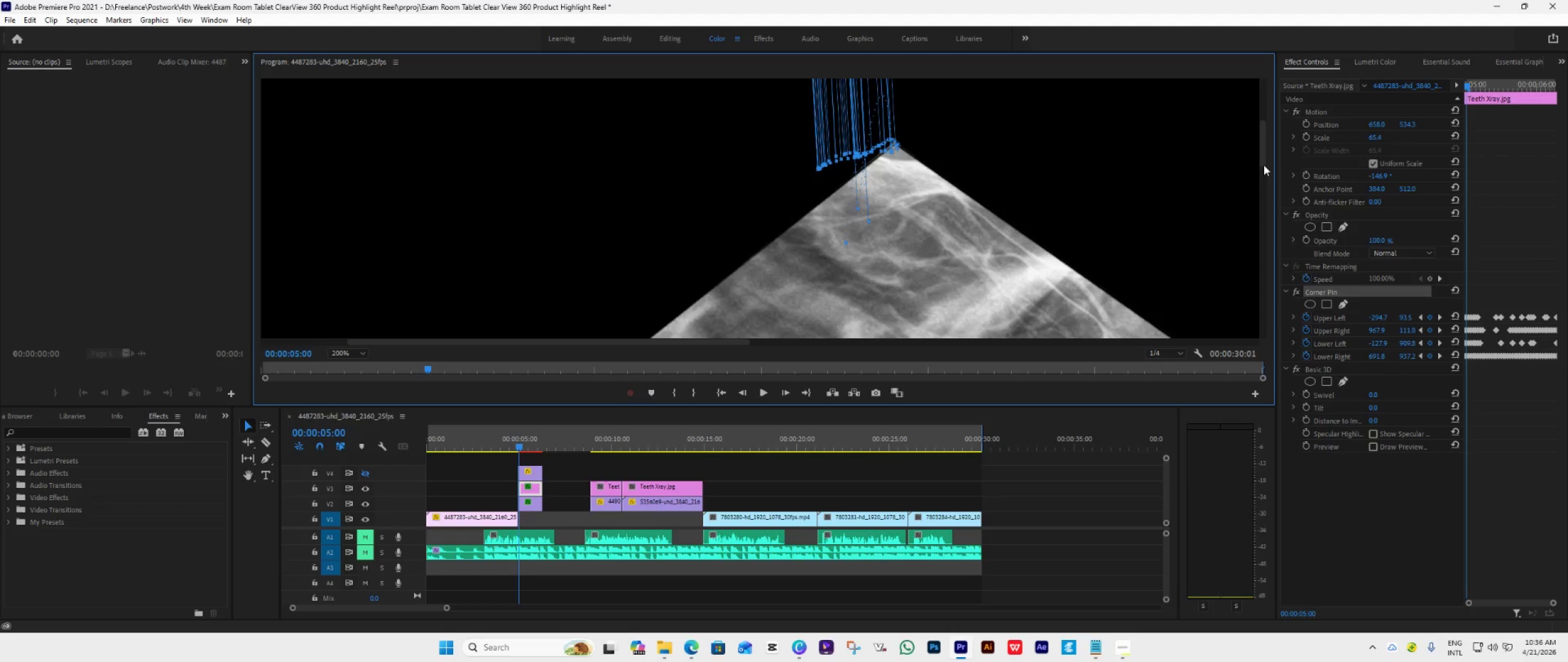 
left_click_drag(start_coordinate=[1263, 156], to_coordinate=[1276, 212])
 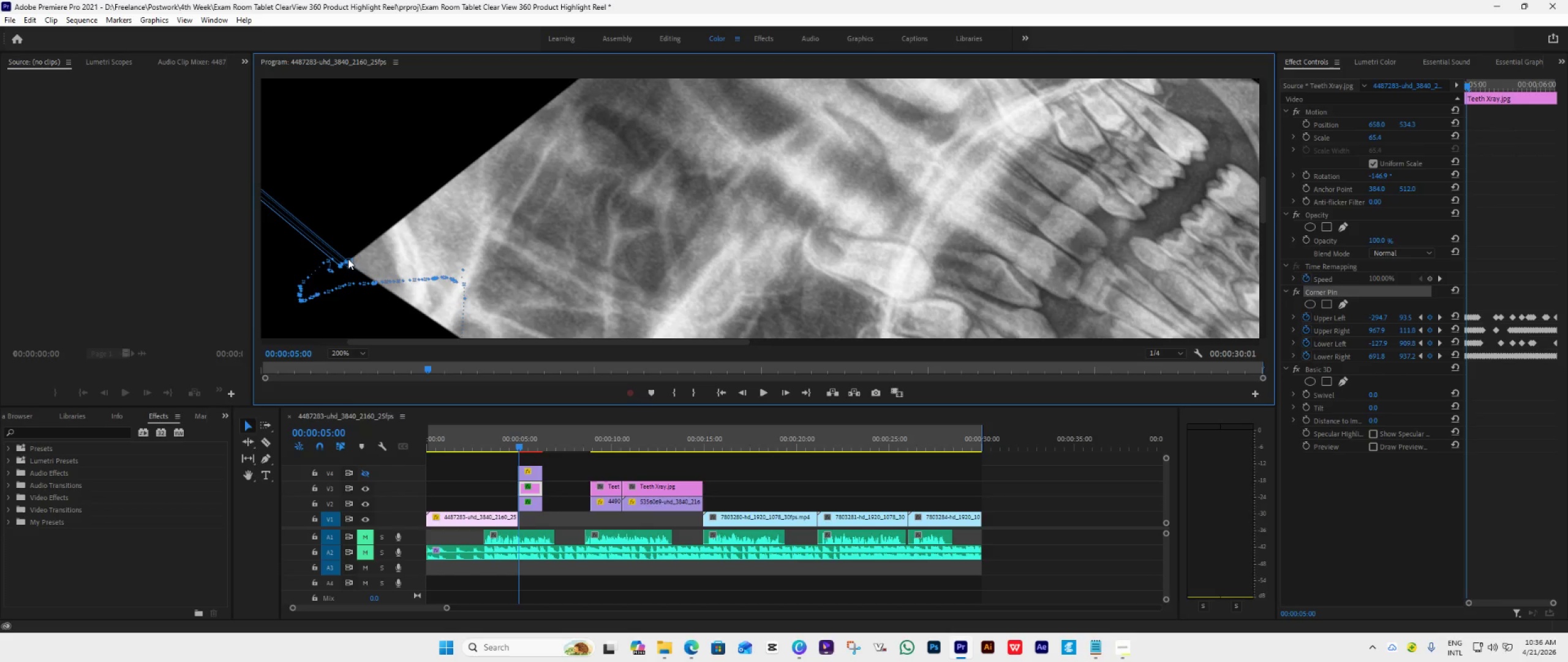 
left_click_drag(start_coordinate=[346, 257], to_coordinate=[350, 263])
 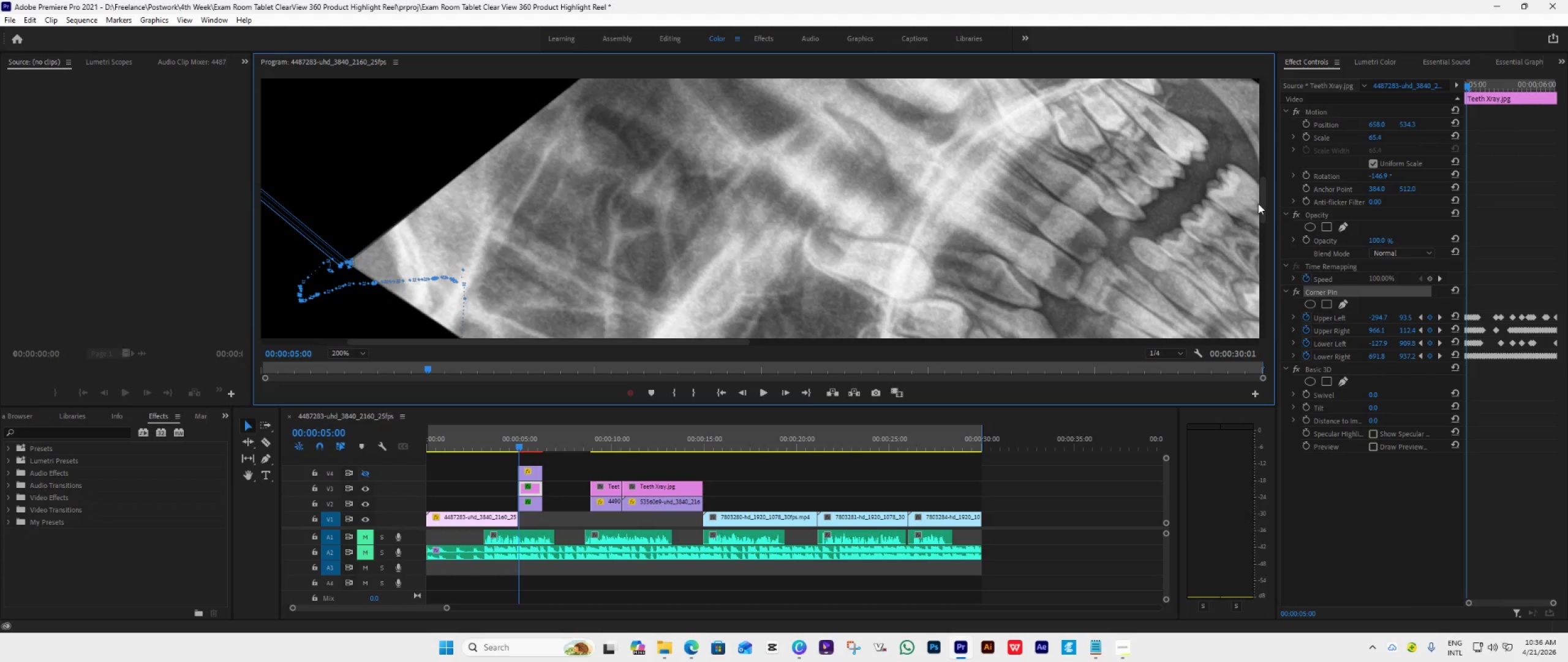 
left_click_drag(start_coordinate=[1262, 200], to_coordinate=[1288, 277])
 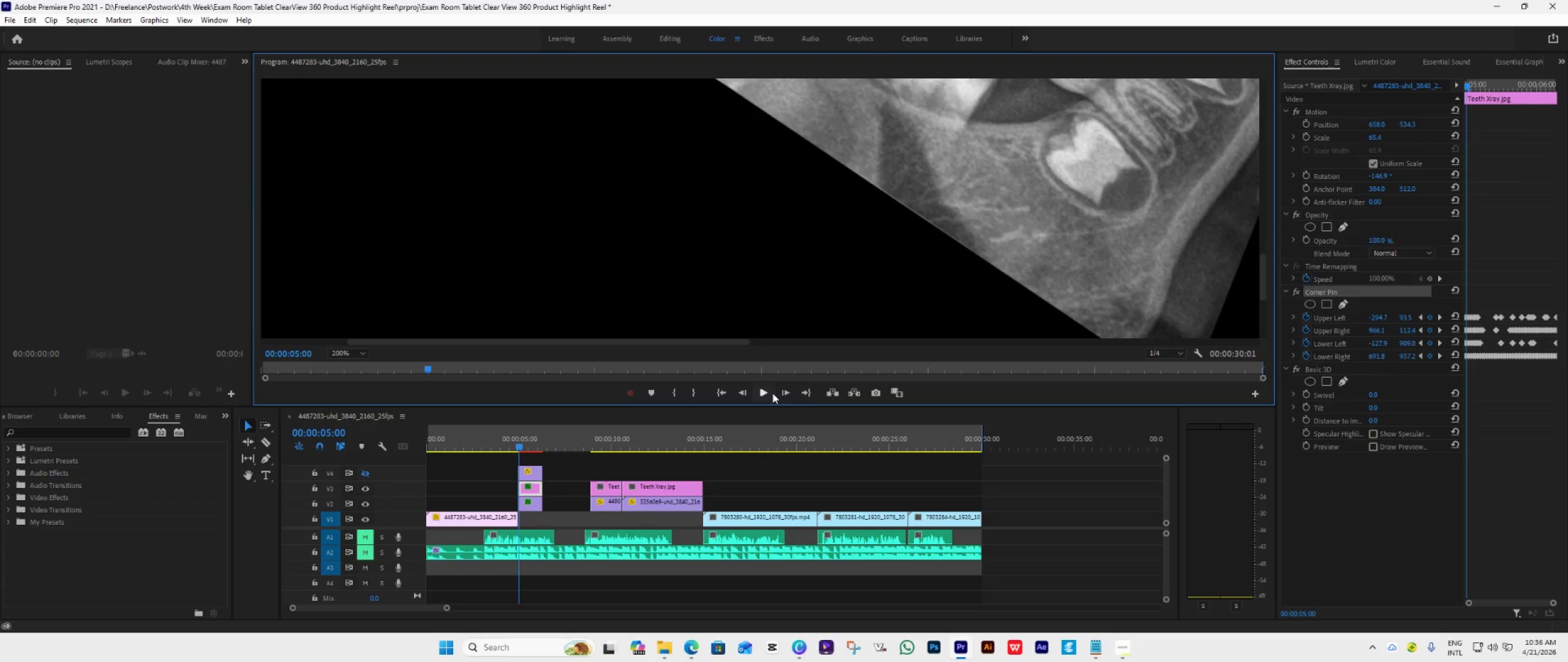 
left_click([785, 393])
 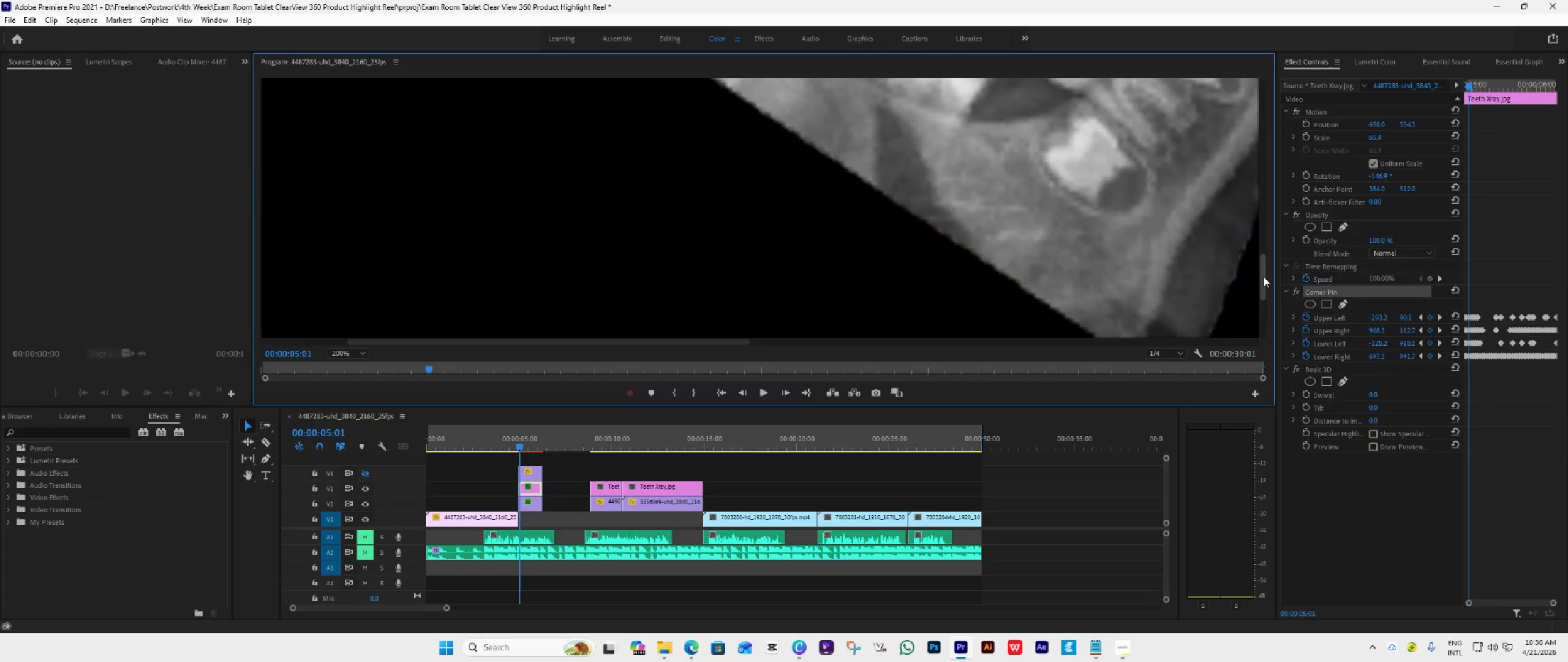 
left_click_drag(start_coordinate=[1265, 278], to_coordinate=[1272, 304])
 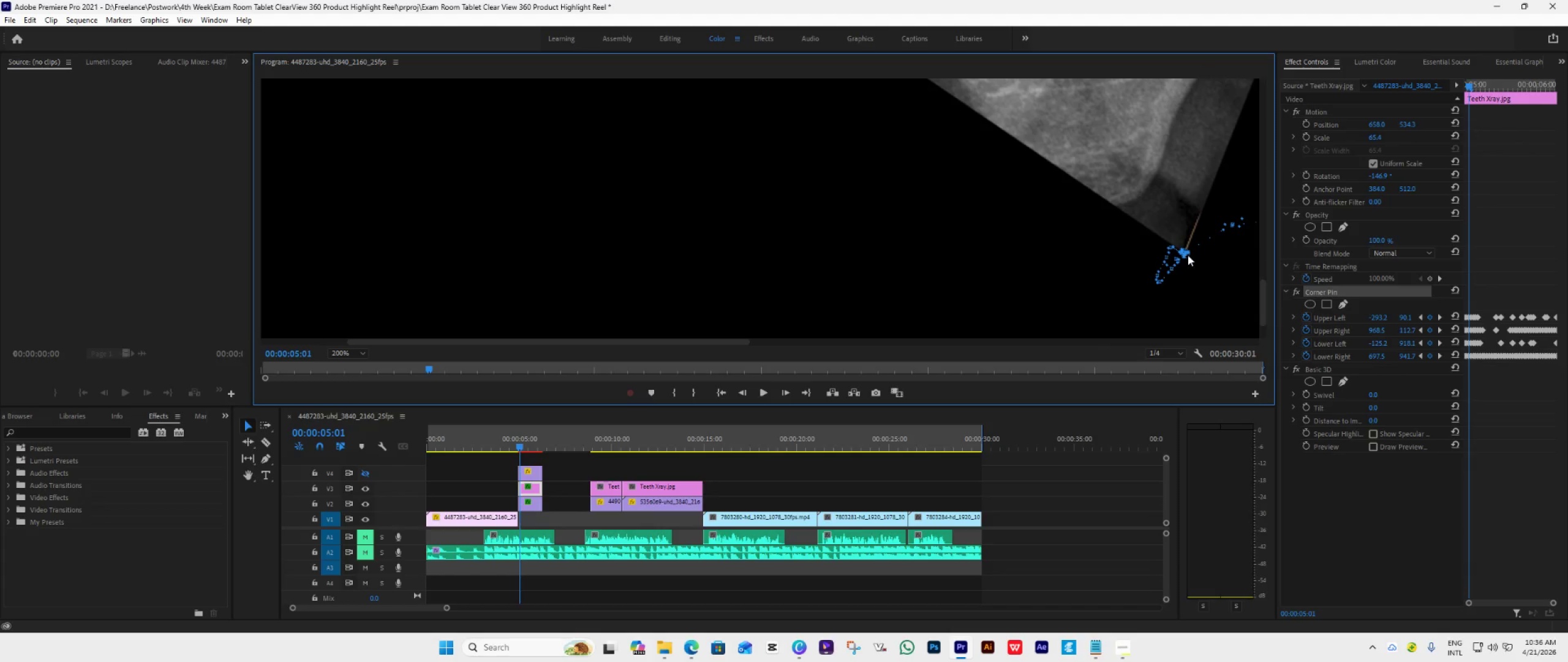 
left_click_drag(start_coordinate=[1188, 255], to_coordinate=[1197, 242])
 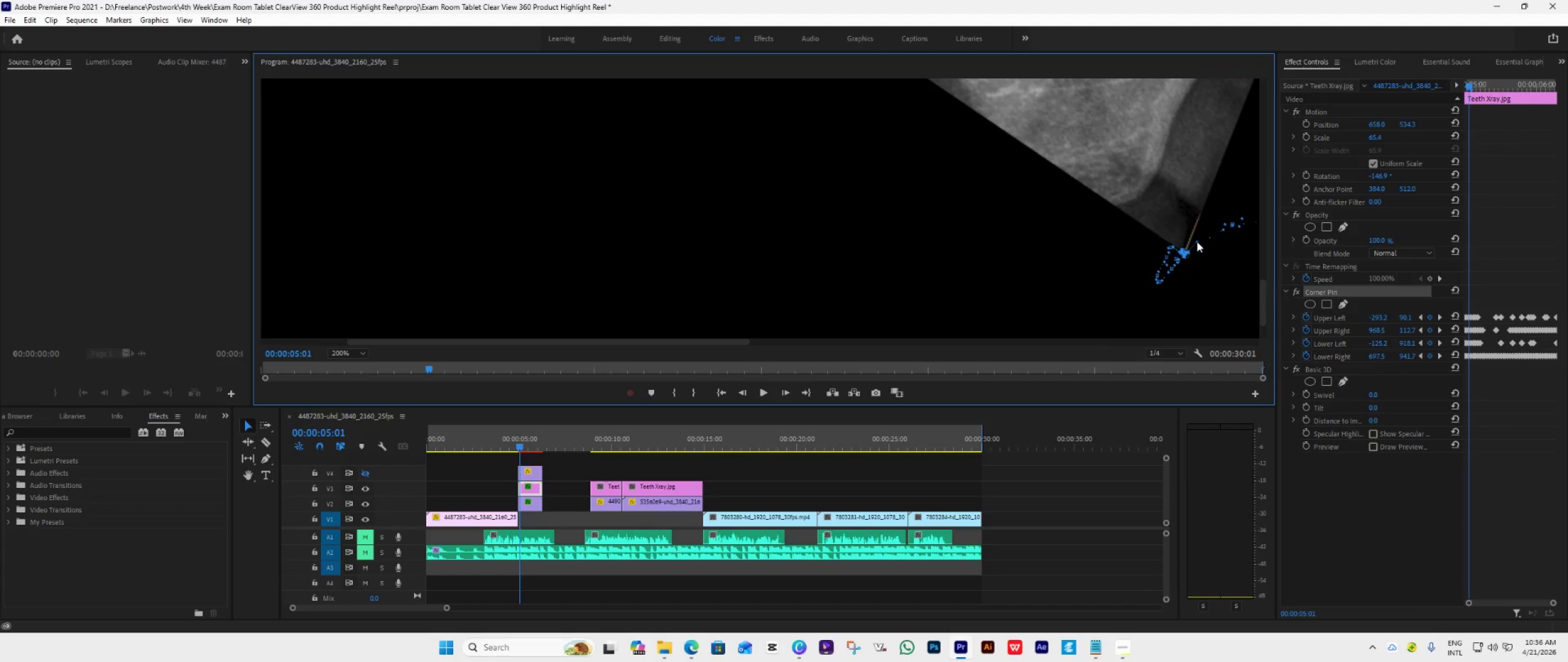 
key(Control+Z)
 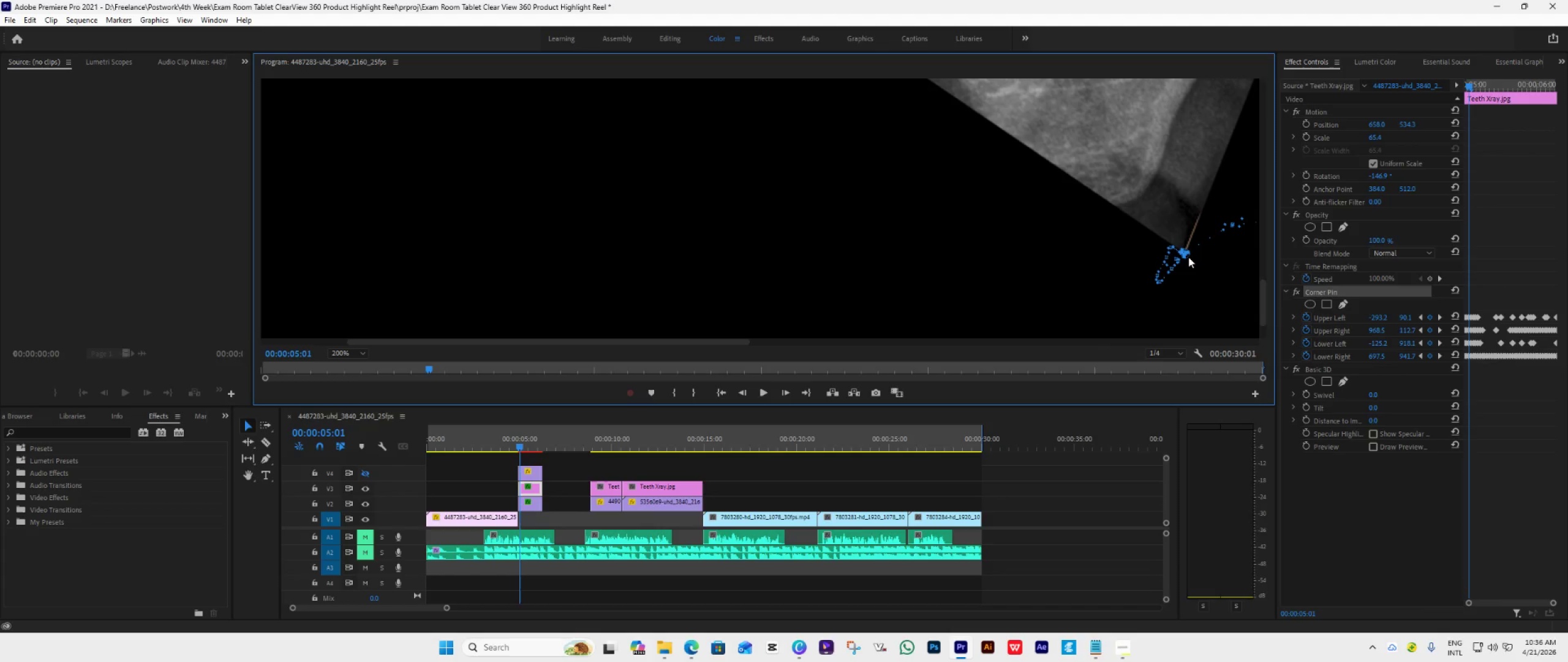 
left_click_drag(start_coordinate=[1188, 256], to_coordinate=[1188, 252])
 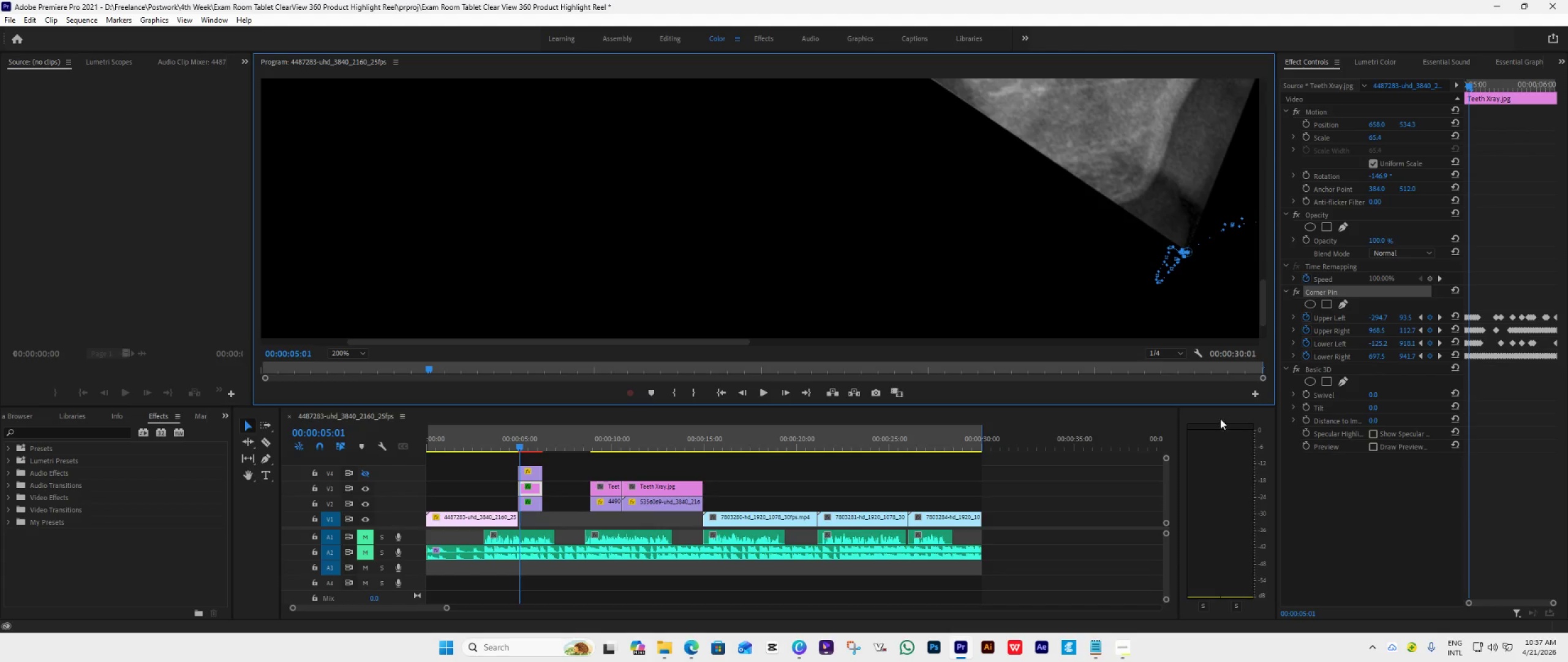 
wait(5.36)
 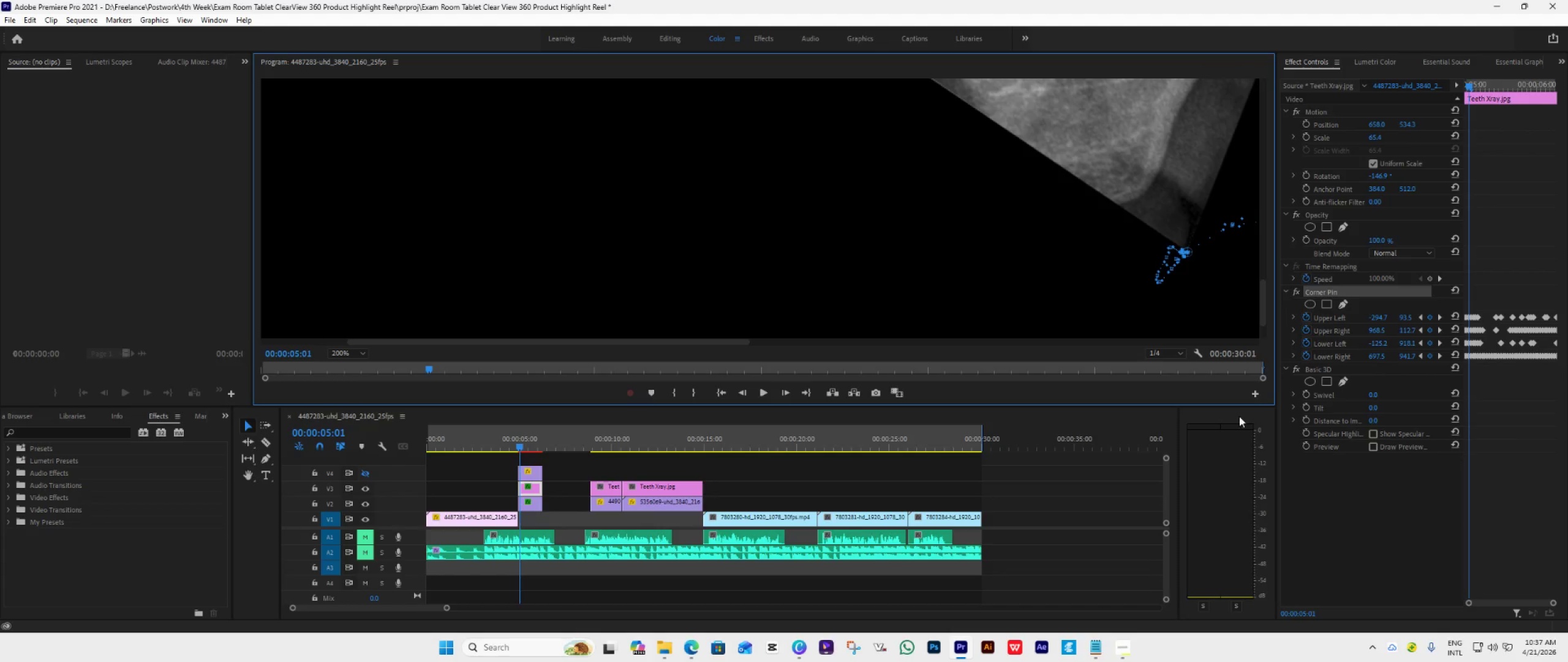 
left_click_drag(start_coordinate=[688, 340], to_coordinate=[660, 342])
 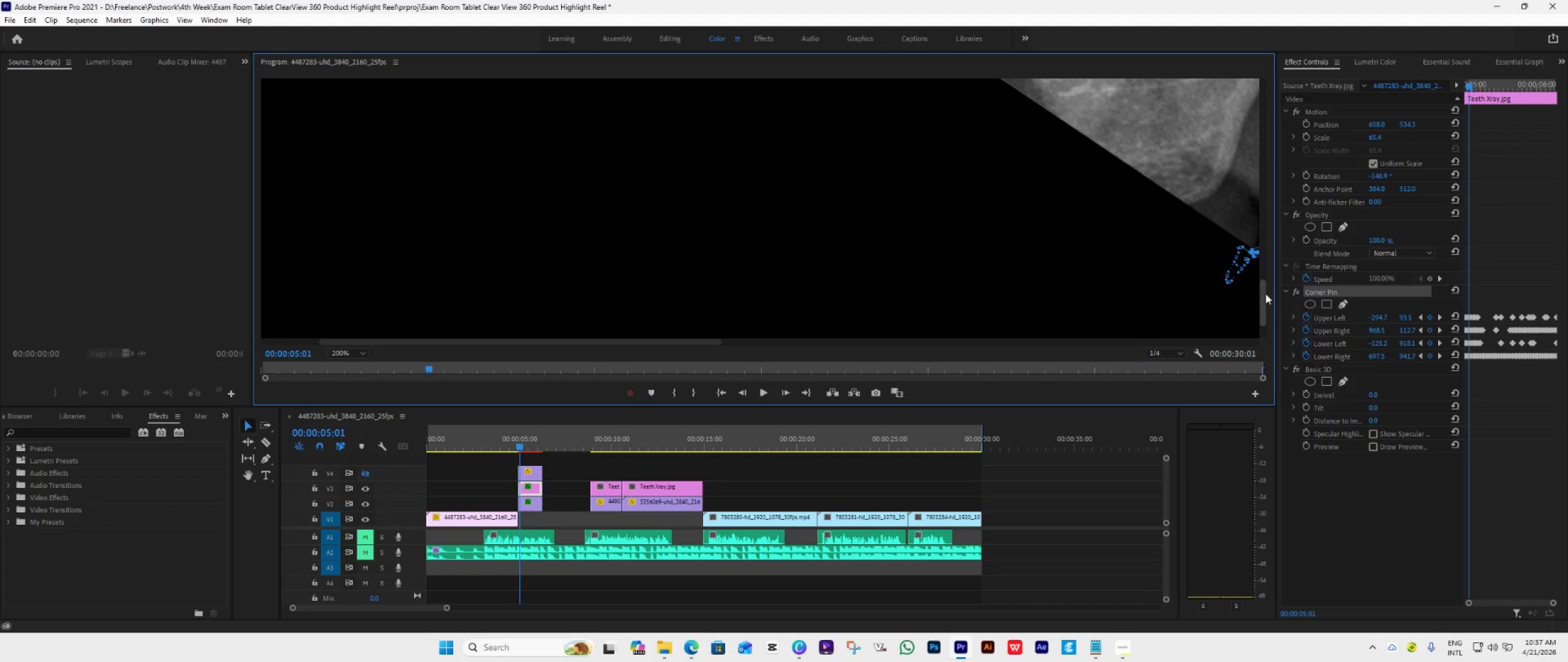 
left_click_drag(start_coordinate=[1264, 294], to_coordinate=[1267, 215])
 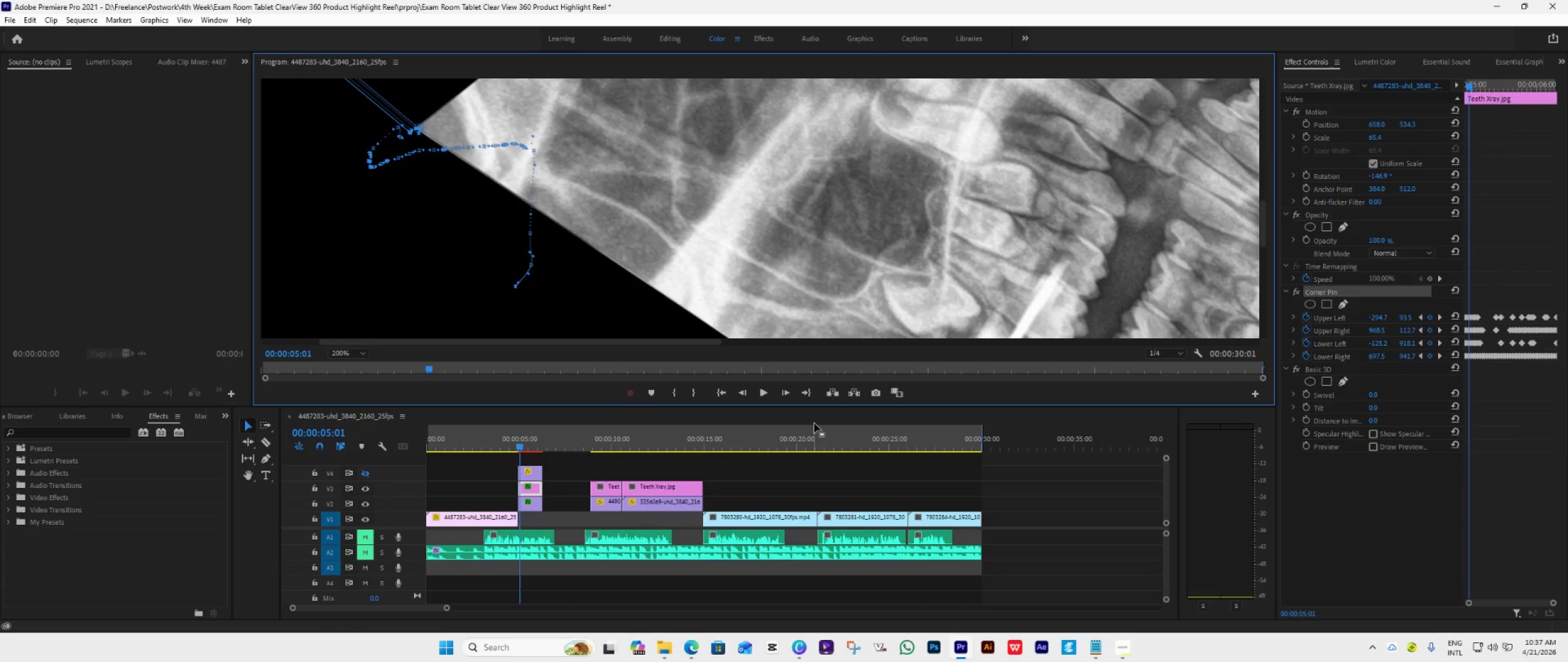 
left_click([782, 395])
 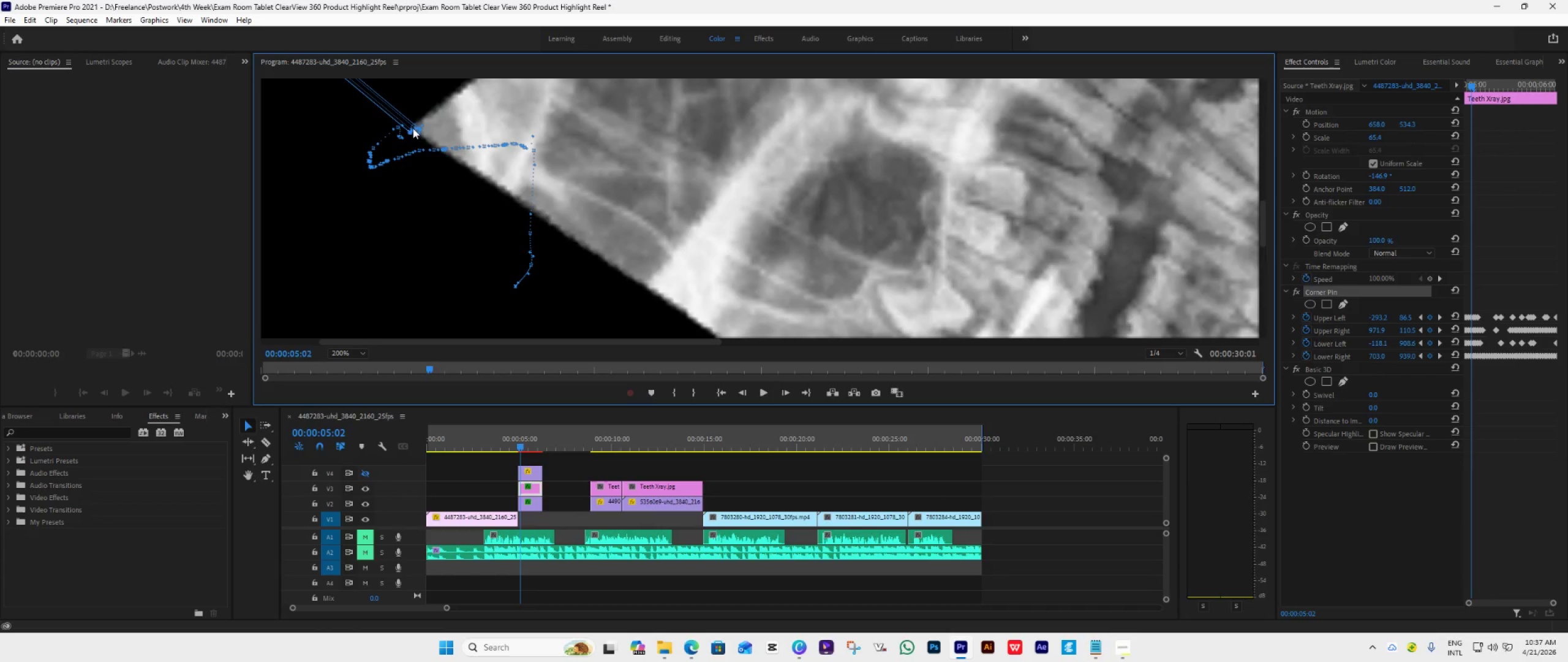 
left_click_drag(start_coordinate=[413, 127], to_coordinate=[425, 127])
 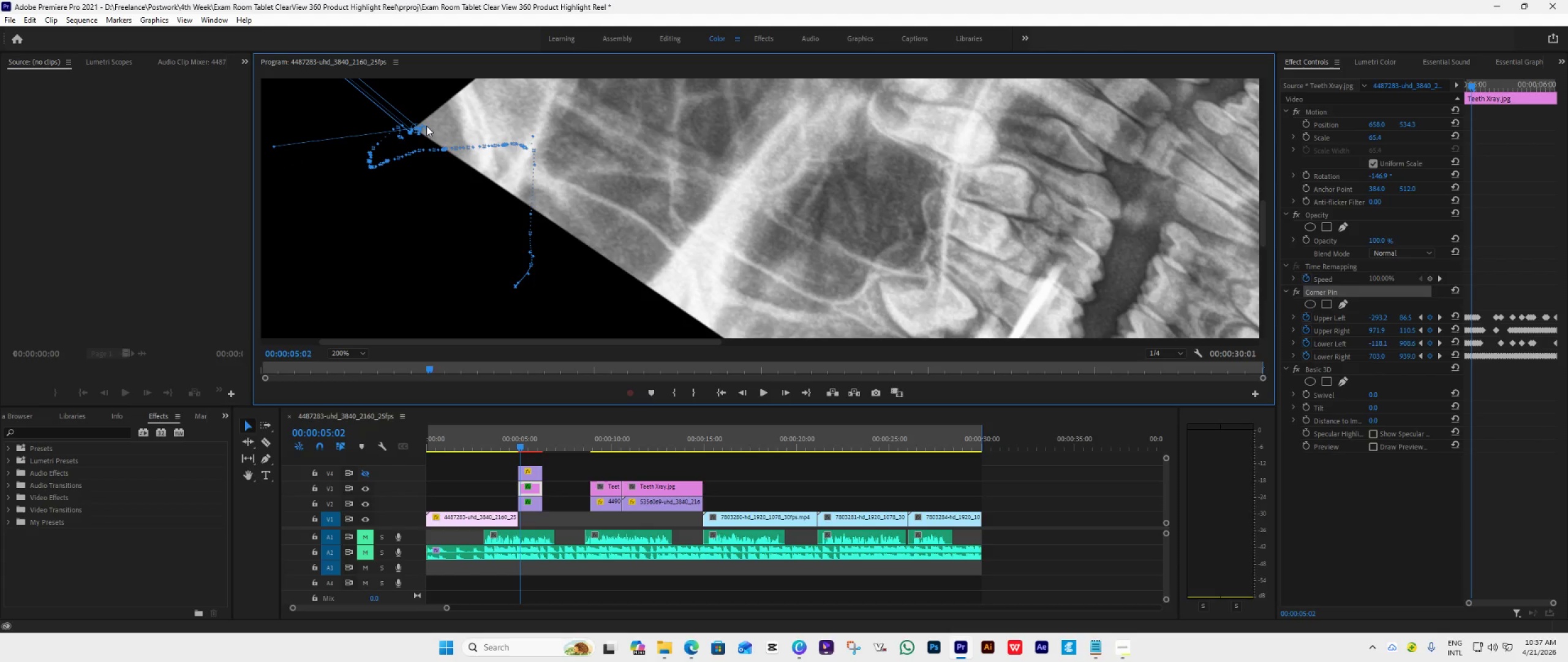 
key(Control+Z)
 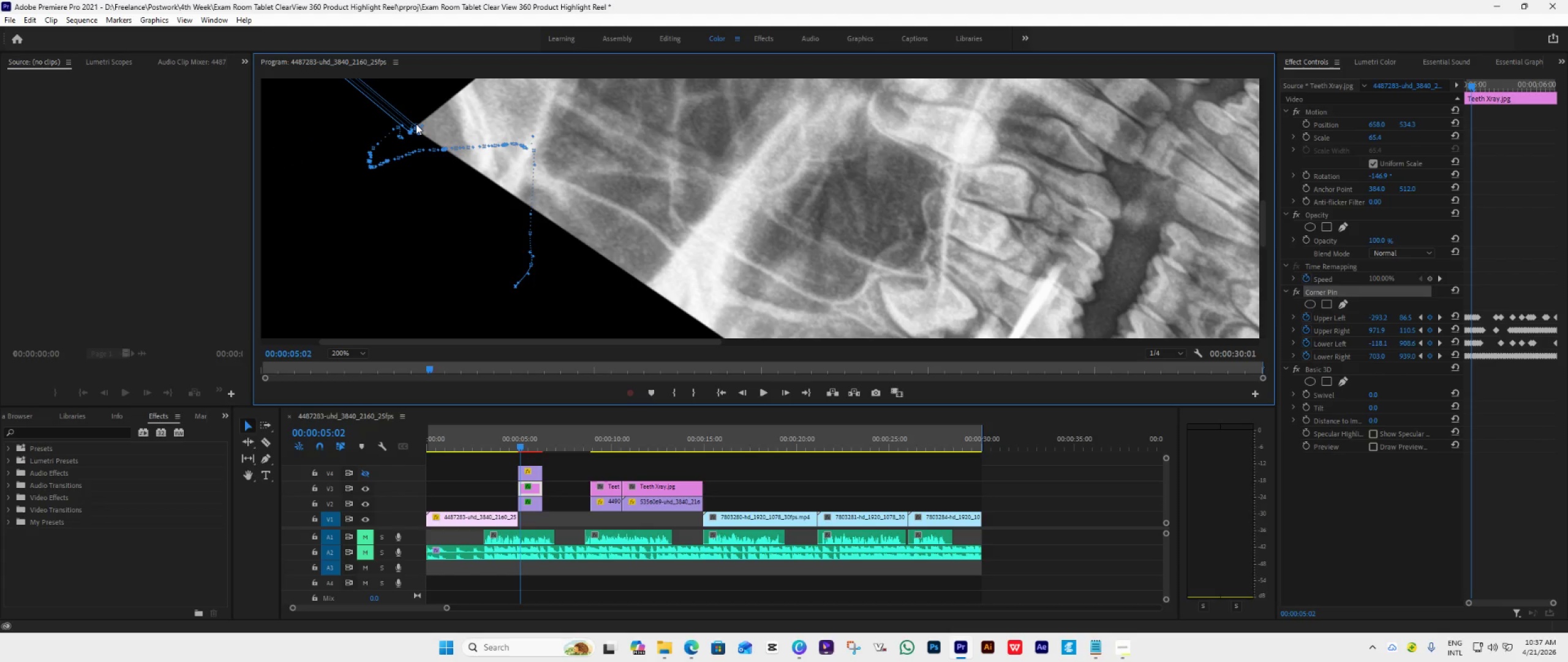 
left_click_drag(start_coordinate=[416, 123], to_coordinate=[416, 128])
 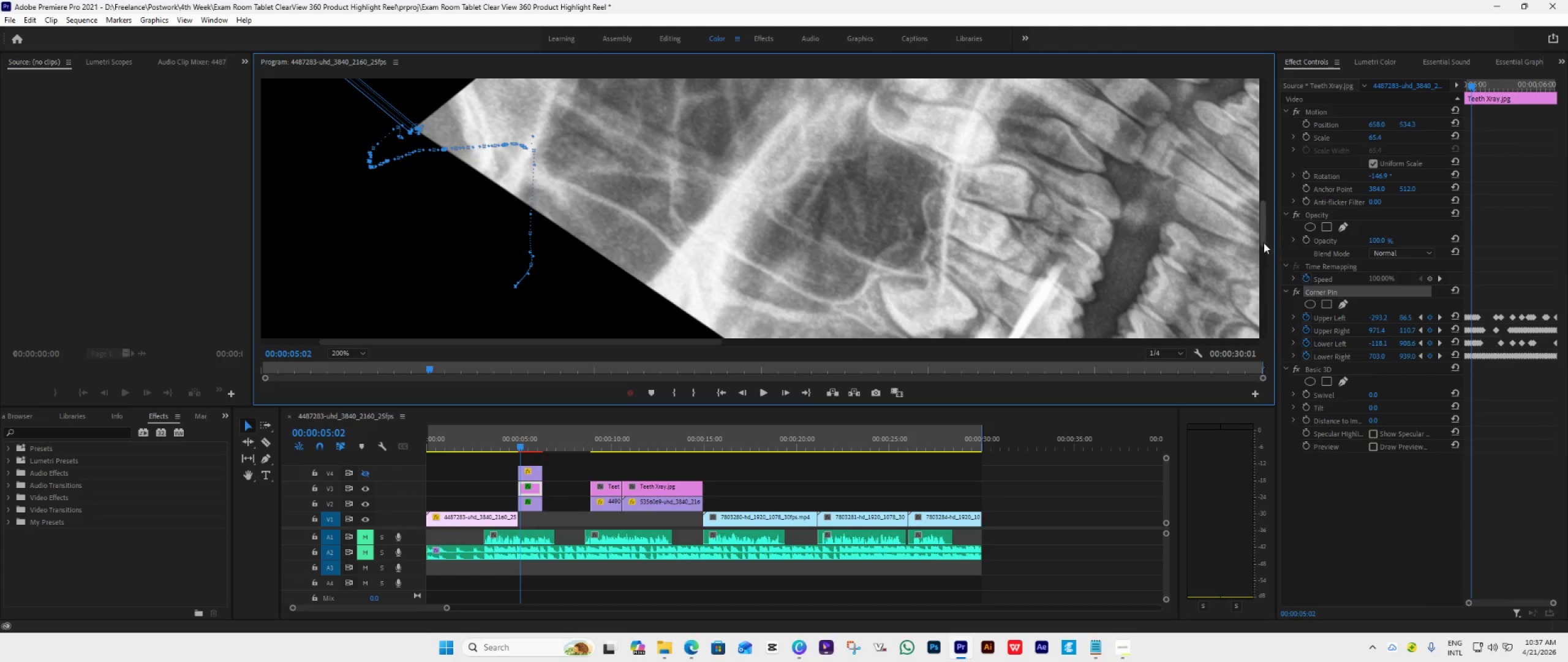 
left_click_drag(start_coordinate=[1263, 231], to_coordinate=[1264, 306])
 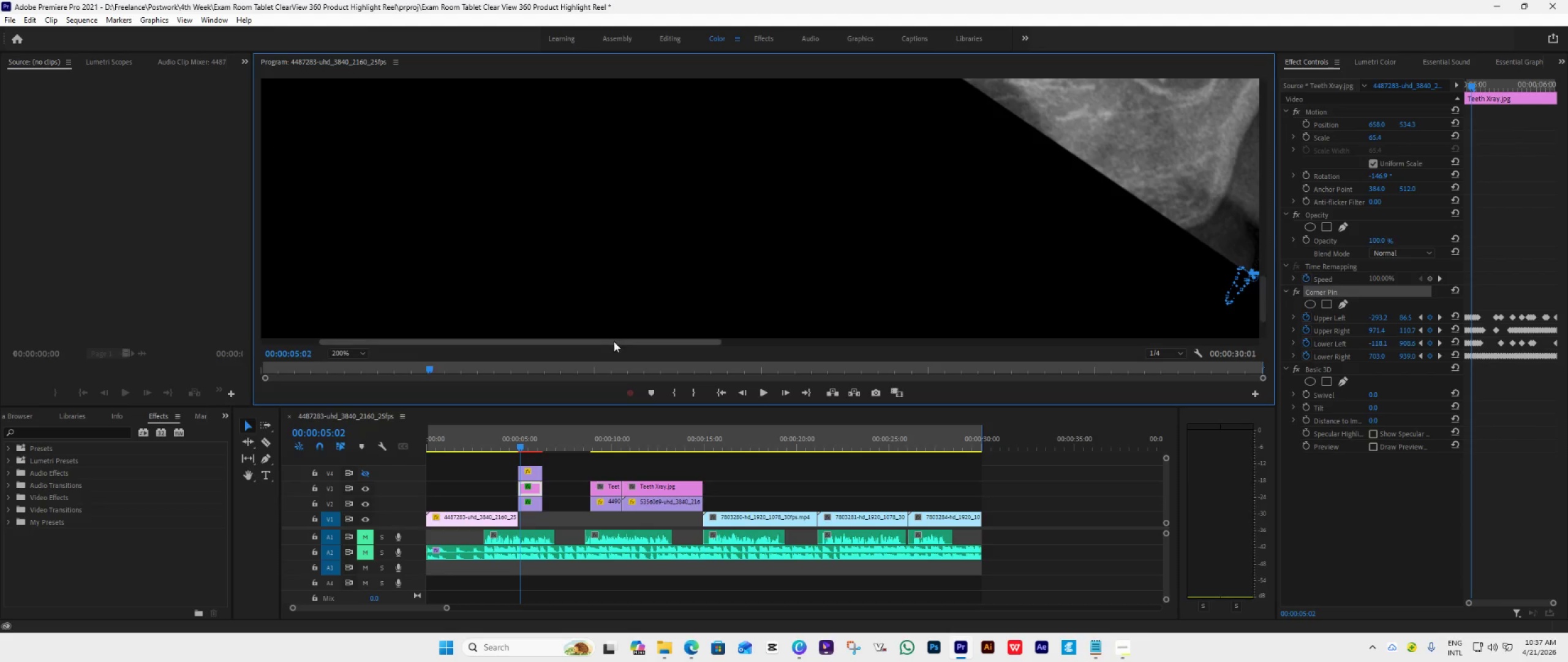 
left_click_drag(start_coordinate=[614, 341], to_coordinate=[773, 341])
 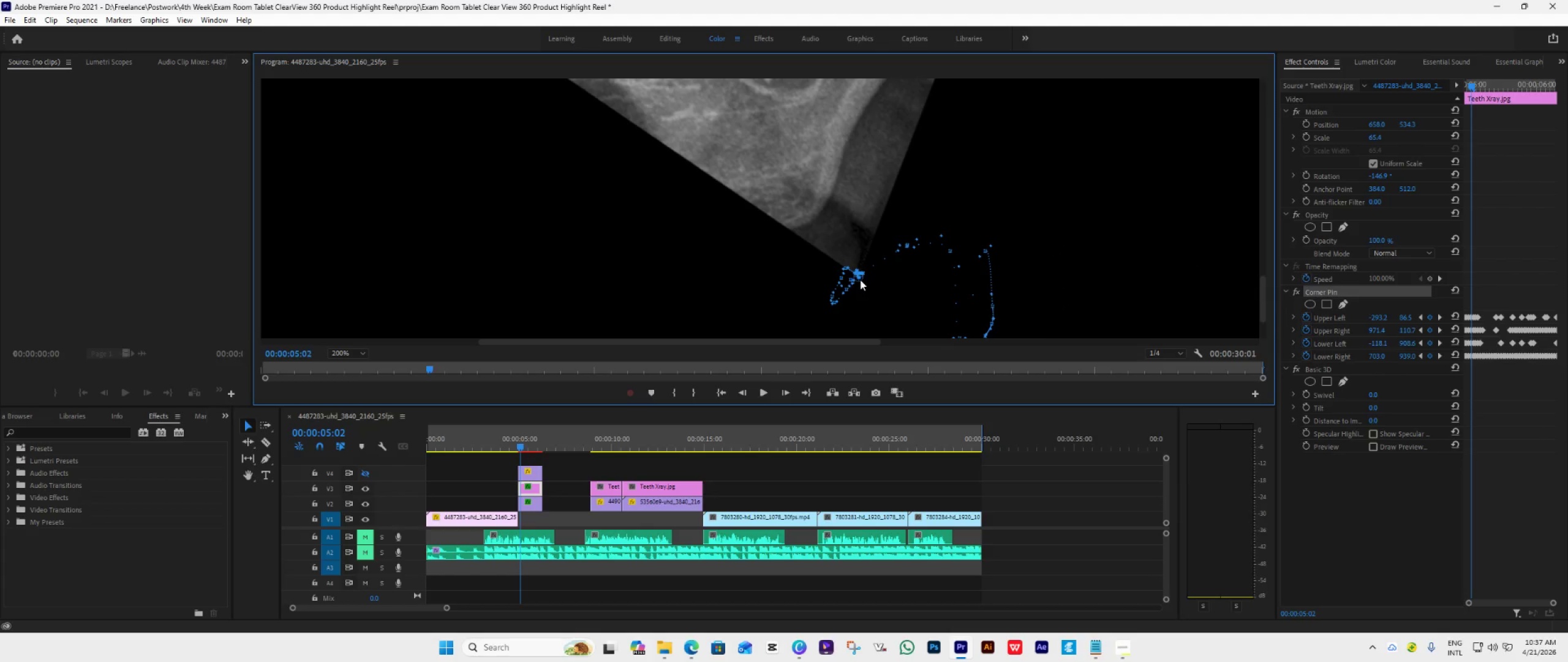 
left_click_drag(start_coordinate=[859, 279], to_coordinate=[871, 258])
 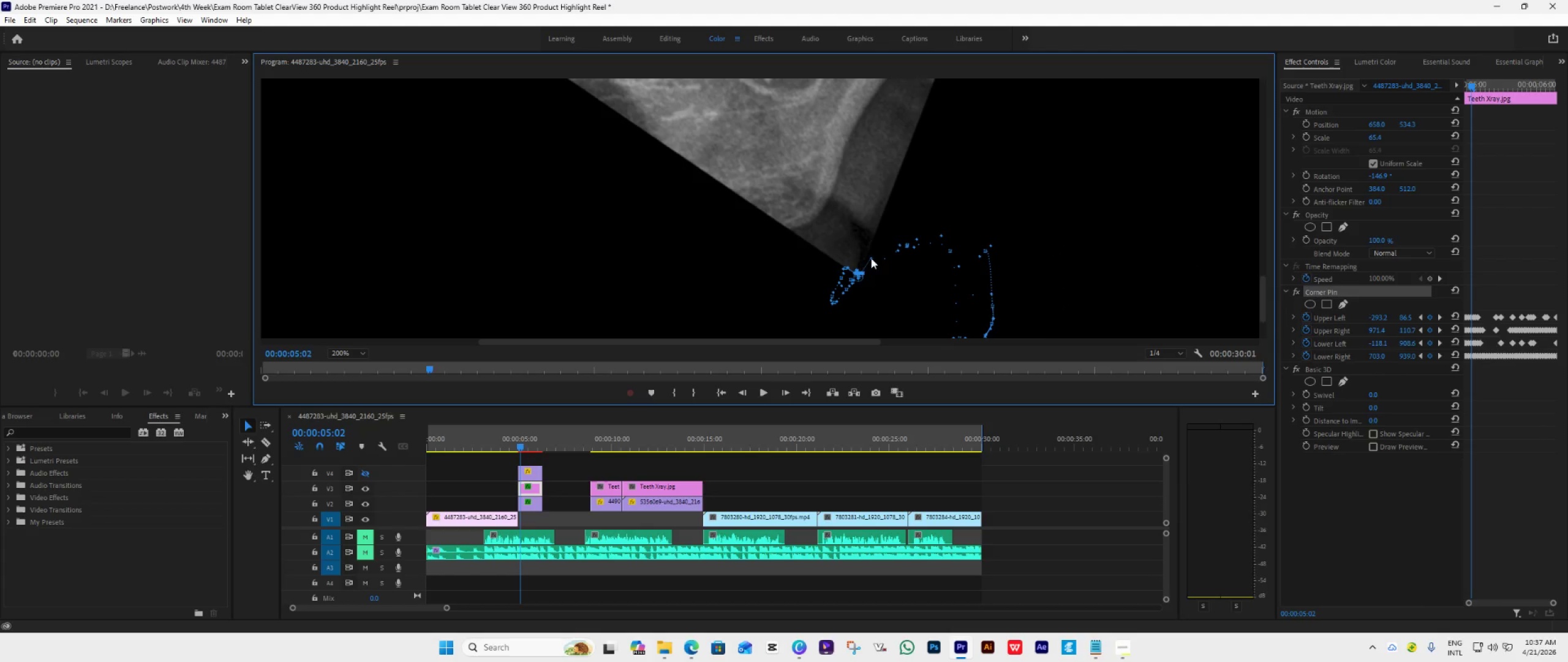 
key(Control+Z)
 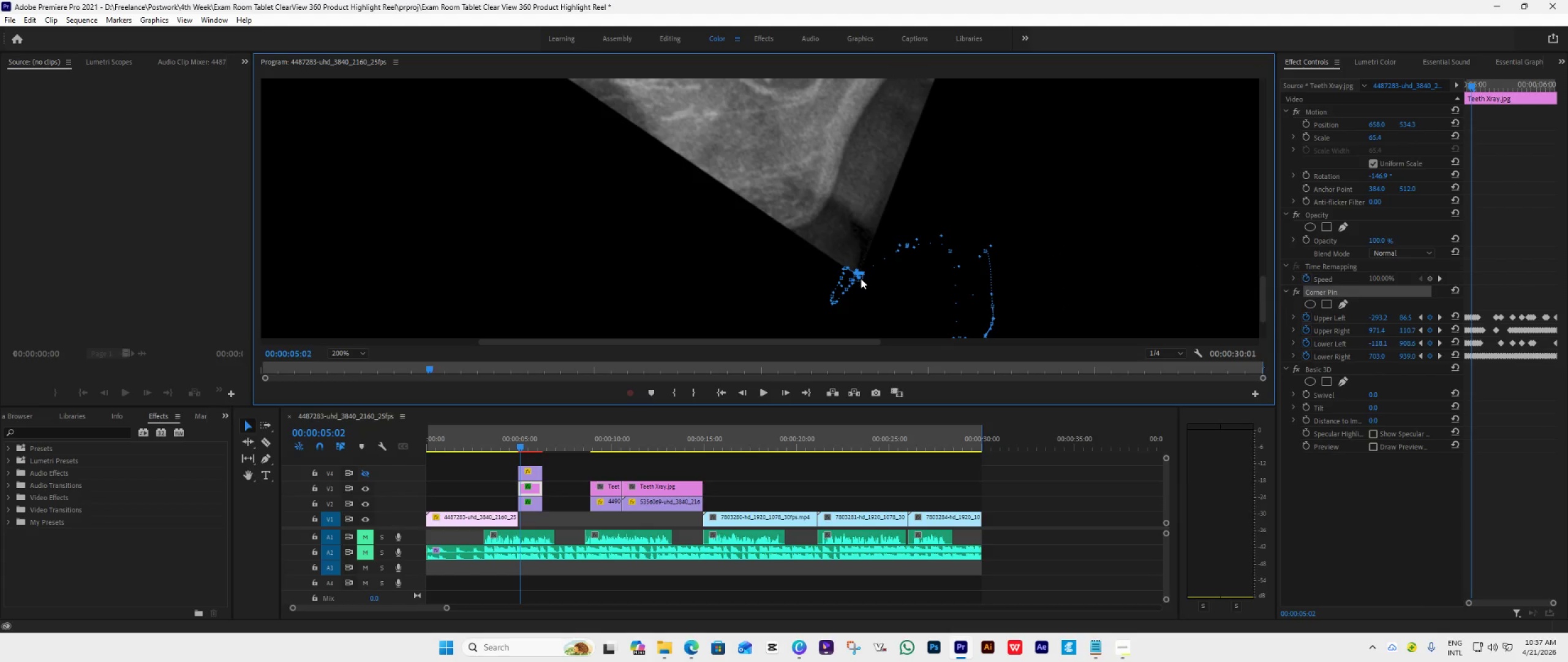 
left_click_drag(start_coordinate=[861, 279], to_coordinate=[859, 274])
 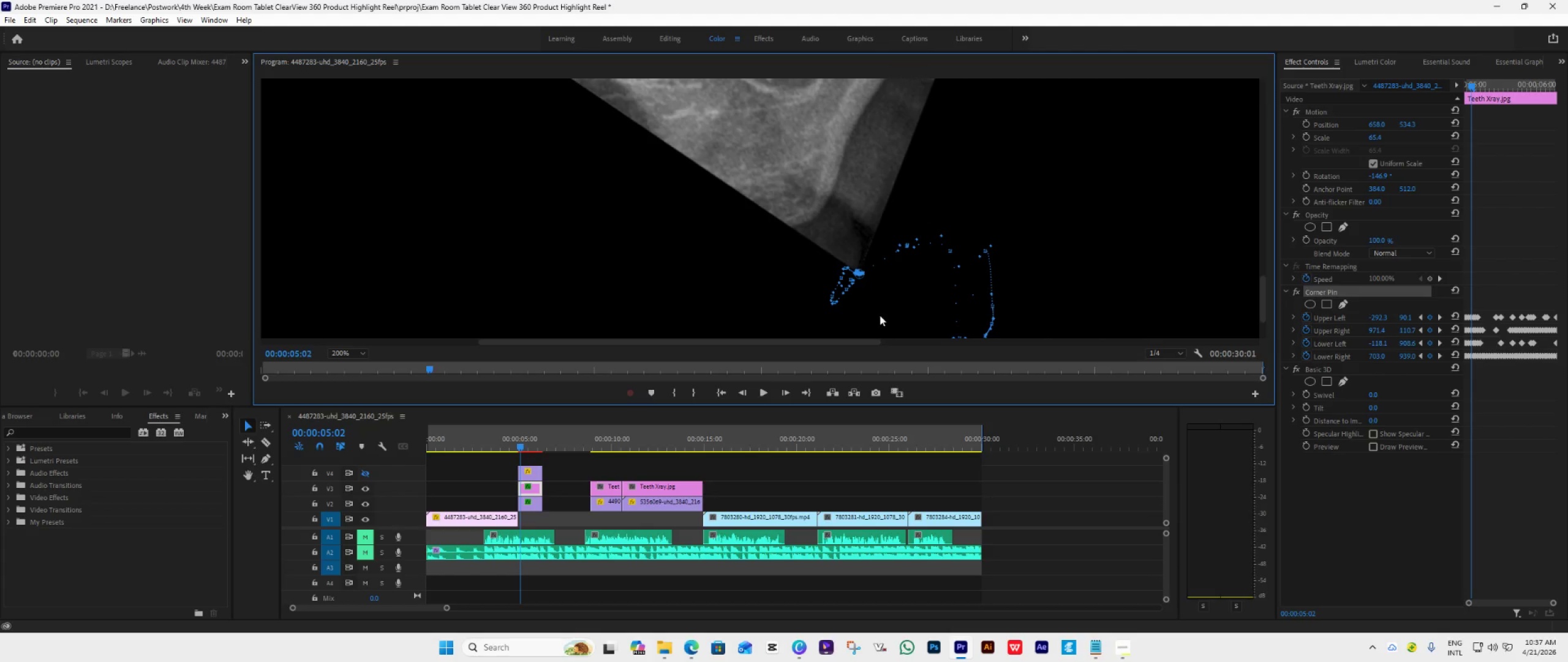 
hold_key(key=ControlLeft, duration=0.84)
 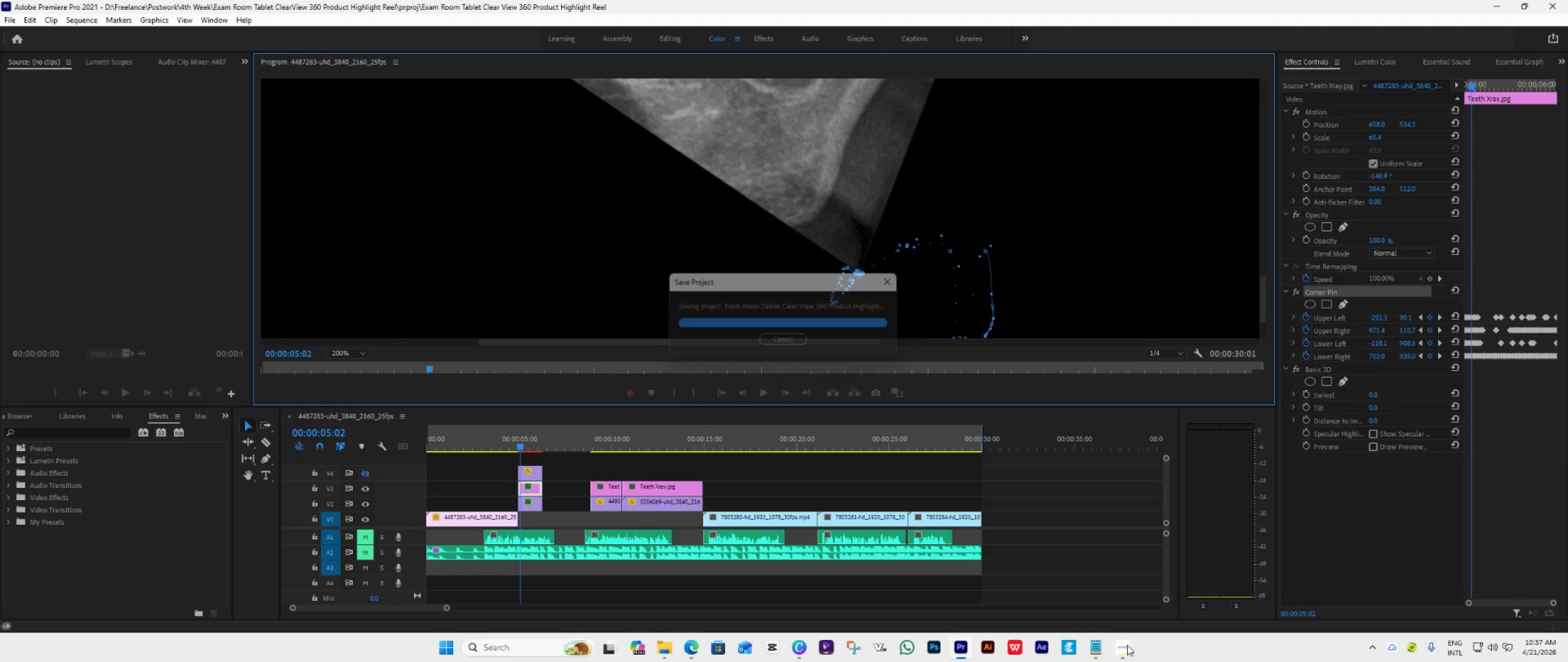 